 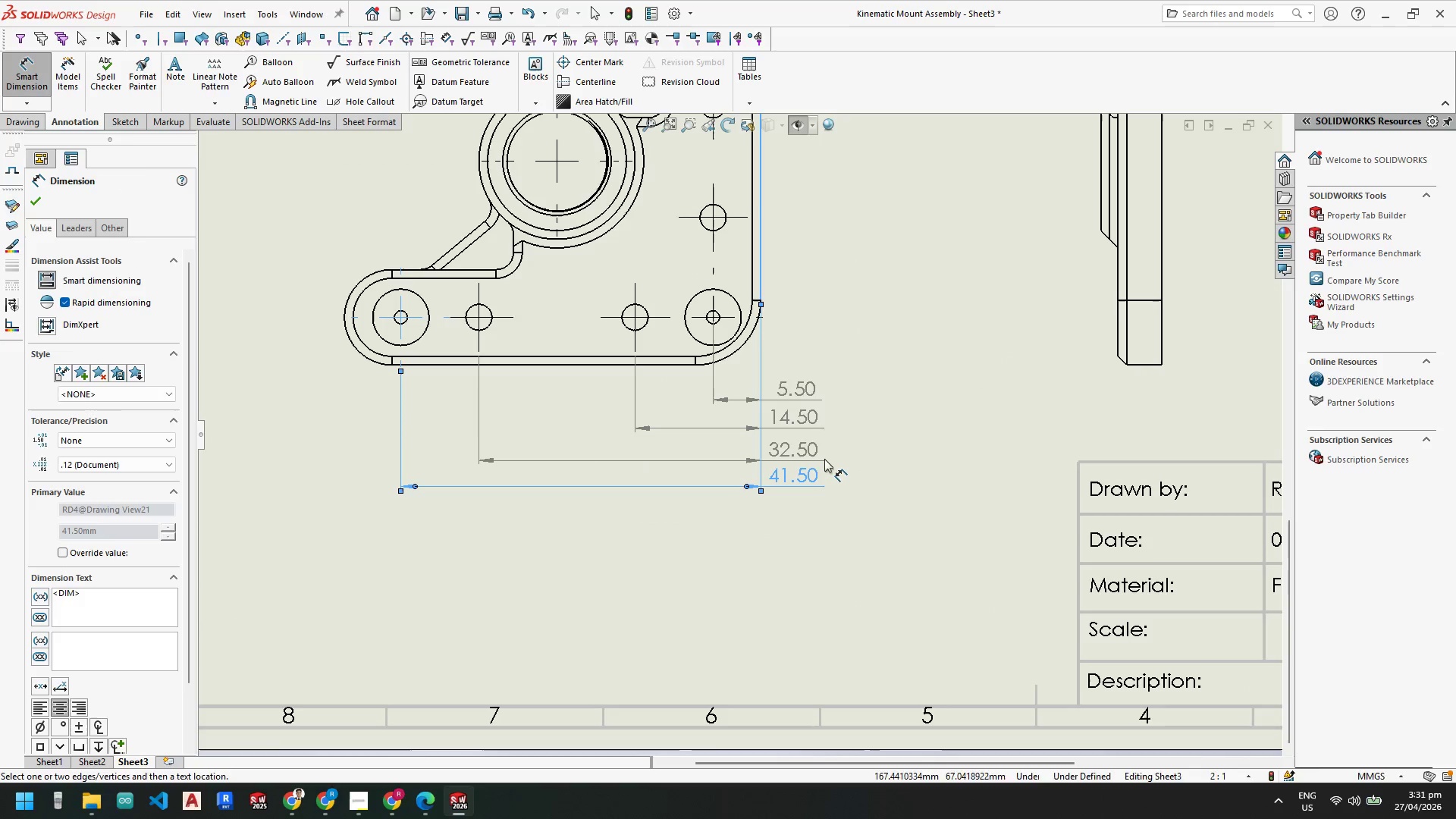 
scroll: coordinate [797, 330], scroll_direction: down, amount: 4.0
 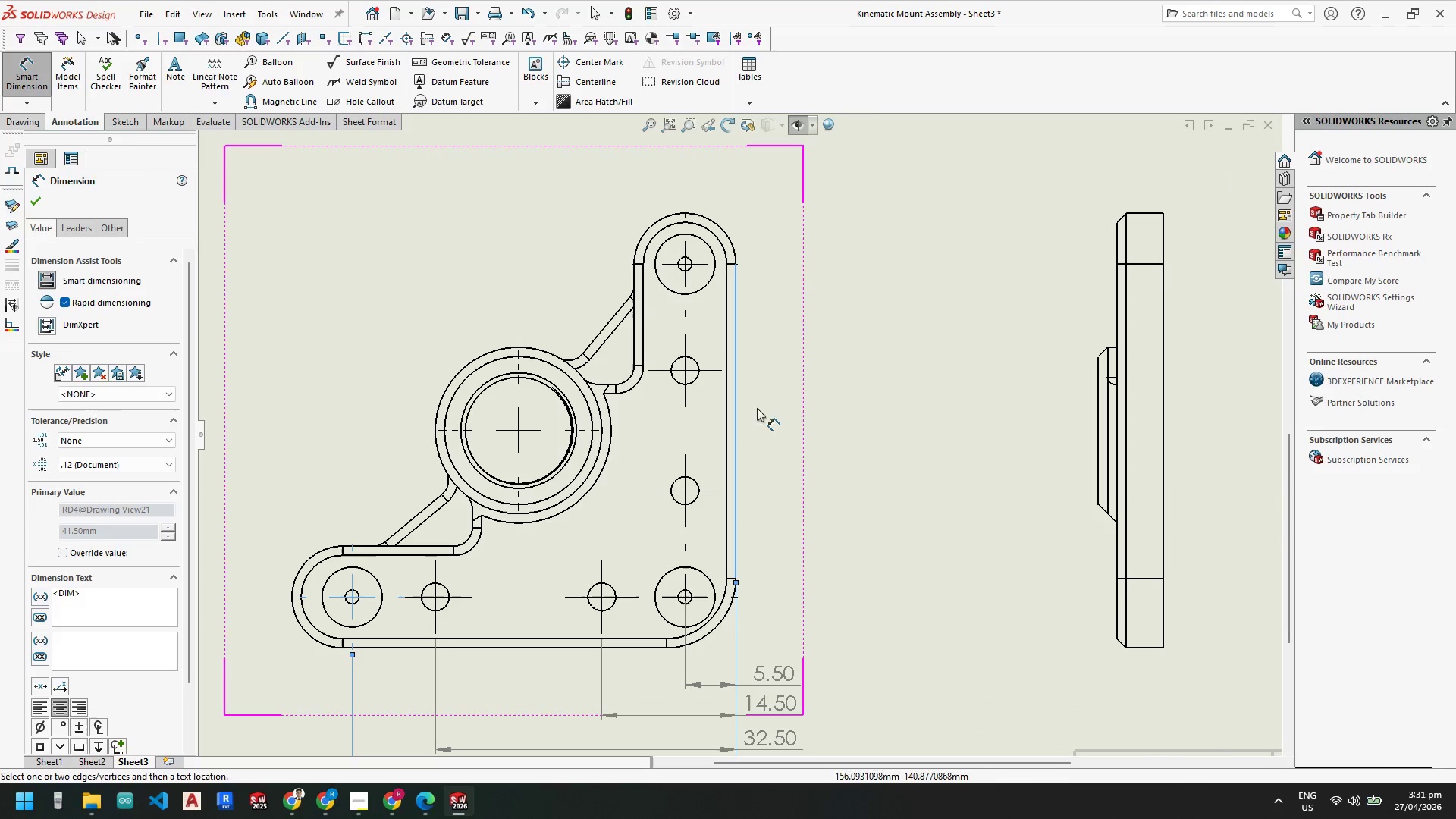 
scroll: coordinate [742, 447], scroll_direction: none, amount: 0.0
 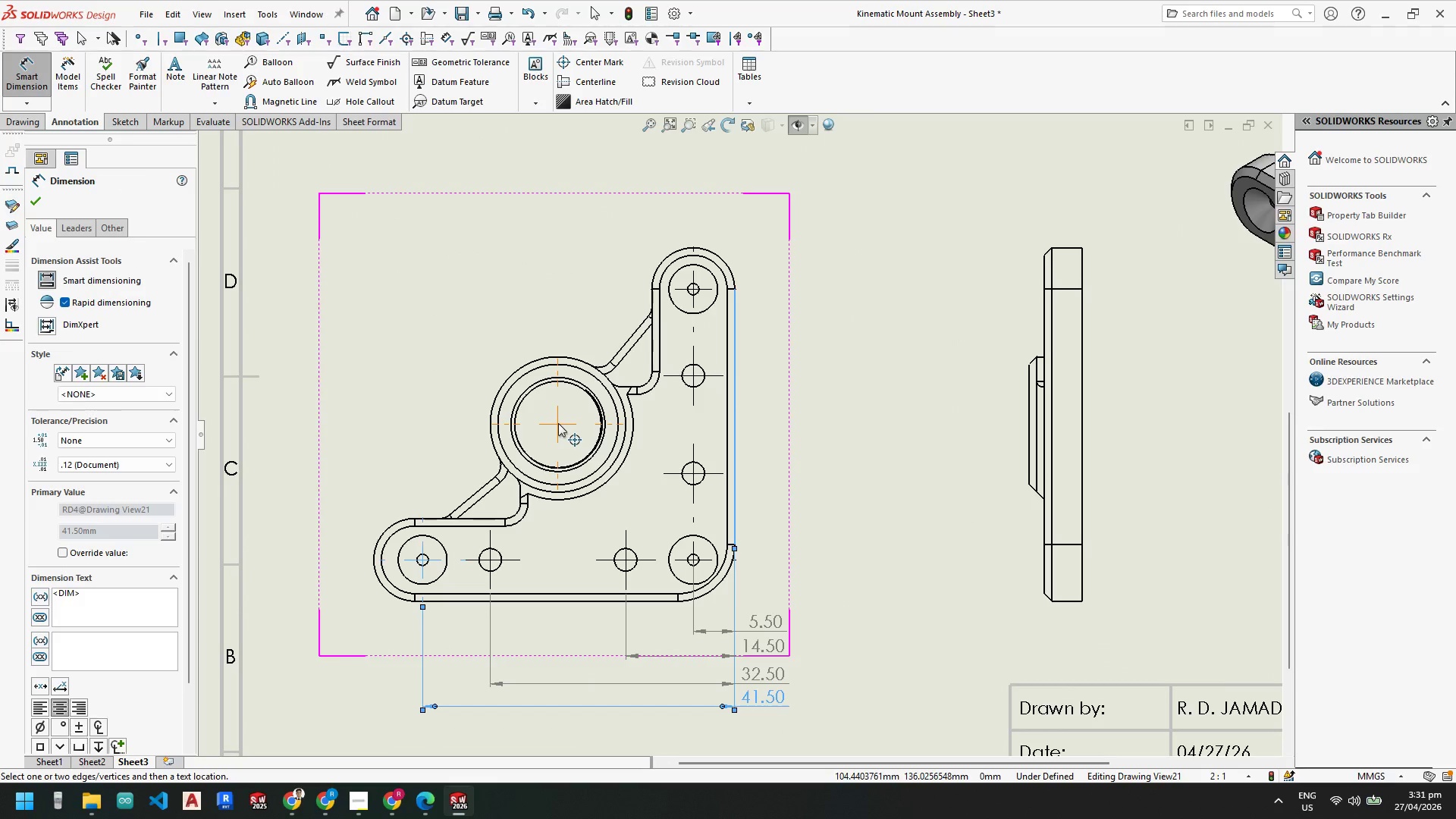 
scroll: coordinate [610, 392], scroll_direction: down, amount: 5.0
 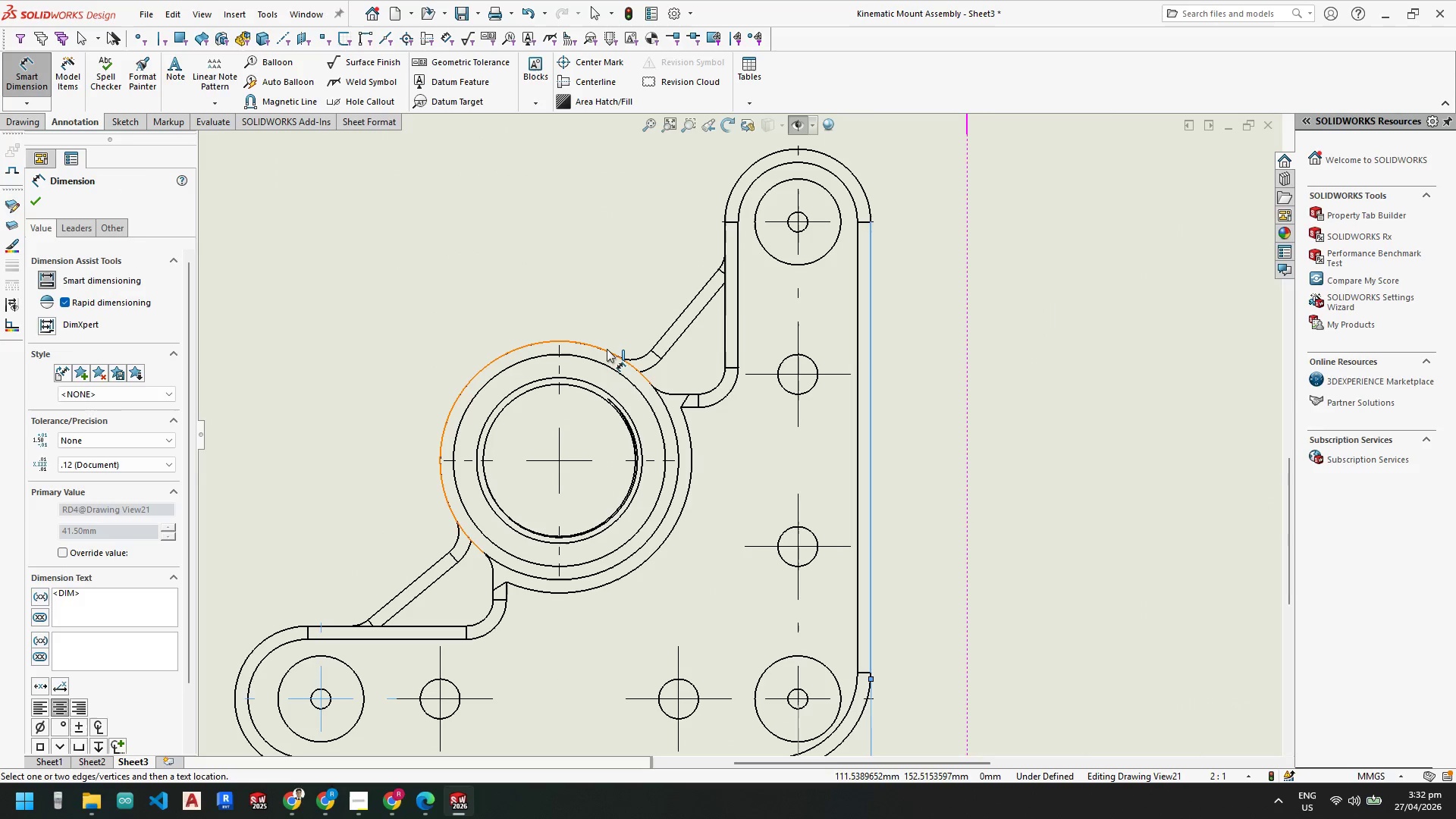 
left_click([607, 351])
 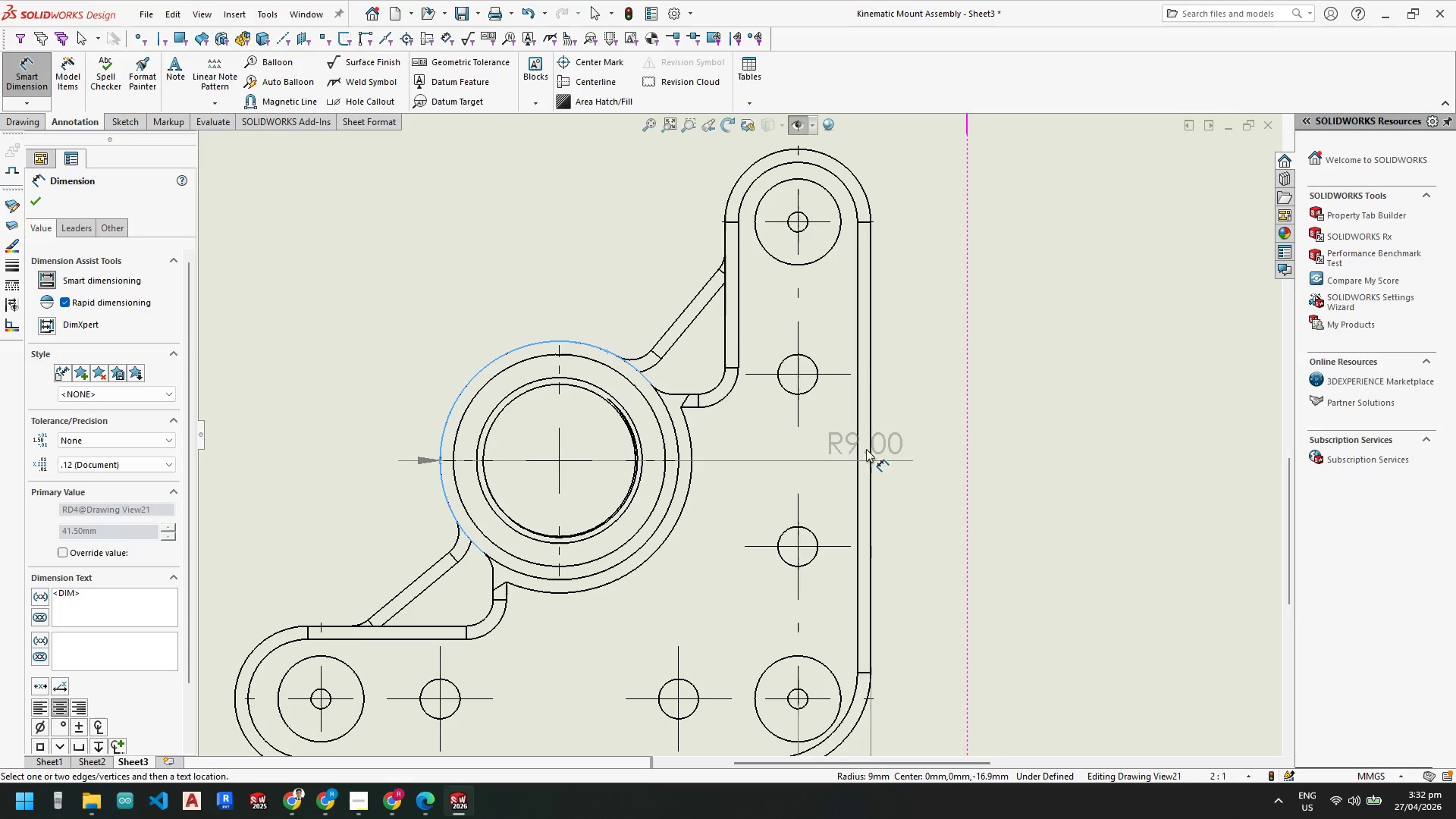 
left_click([869, 451])
 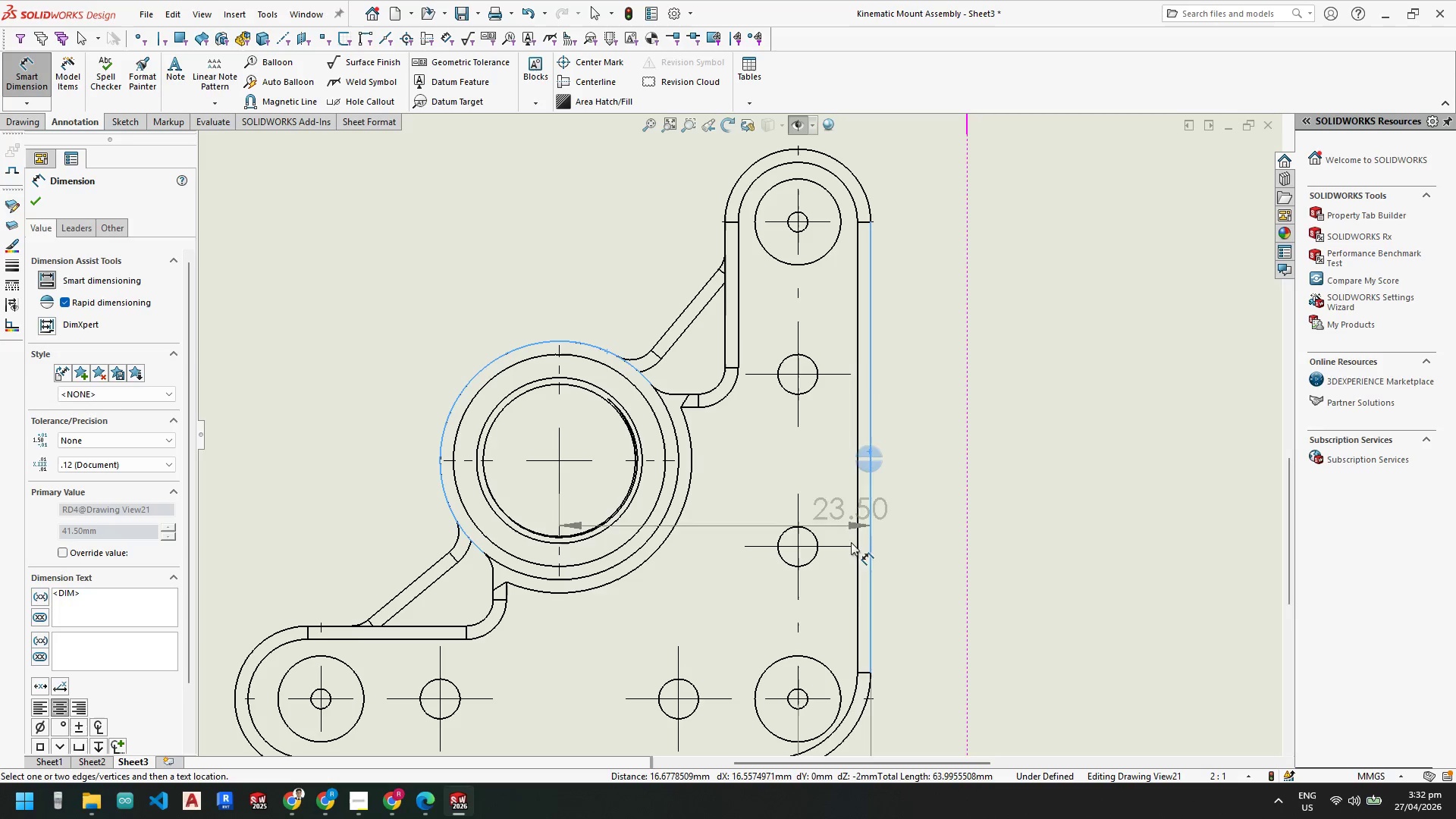 
scroll: coordinate [896, 626], scroll_direction: up, amount: 4.0
 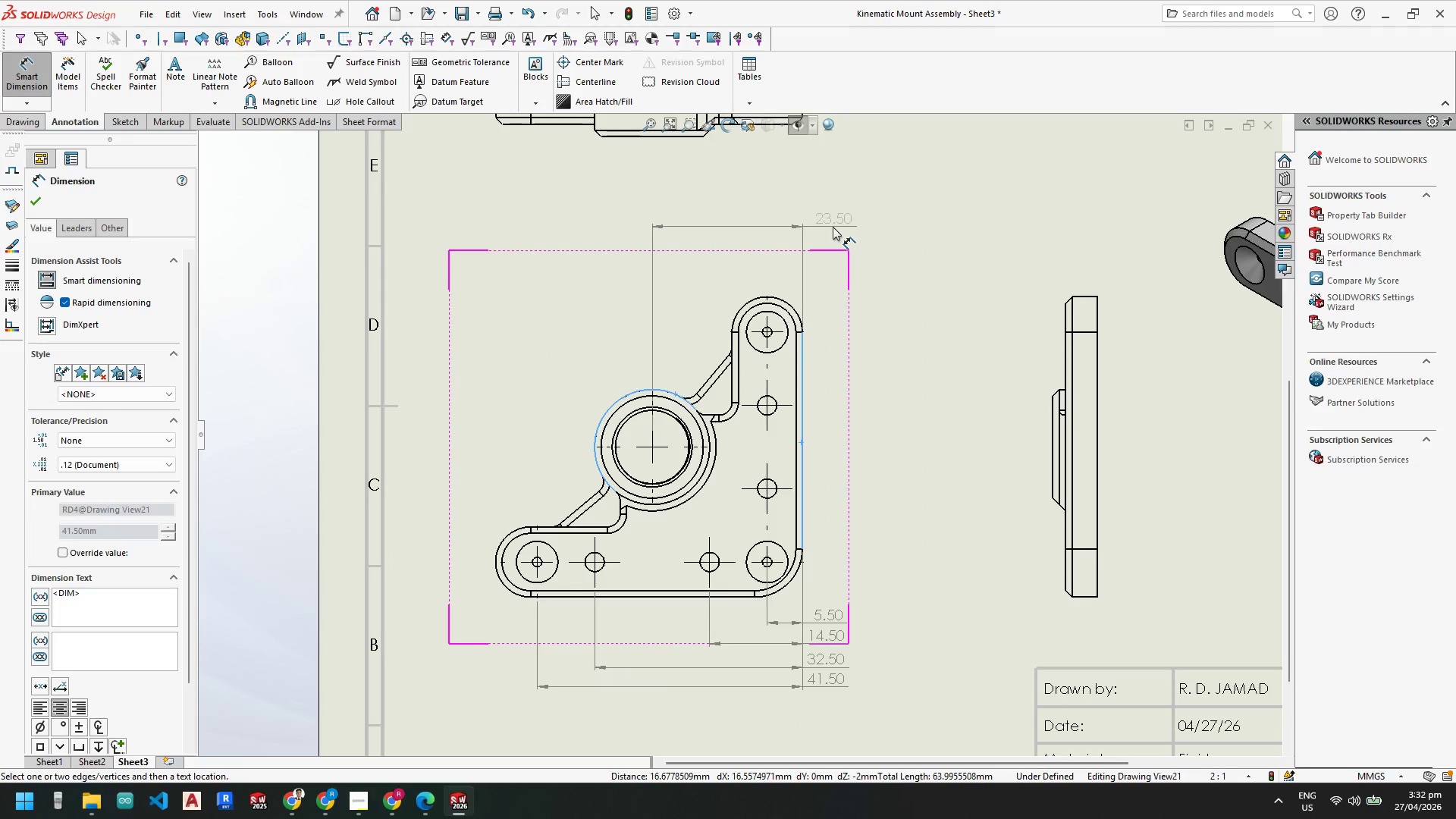 
left_click([827, 228])
 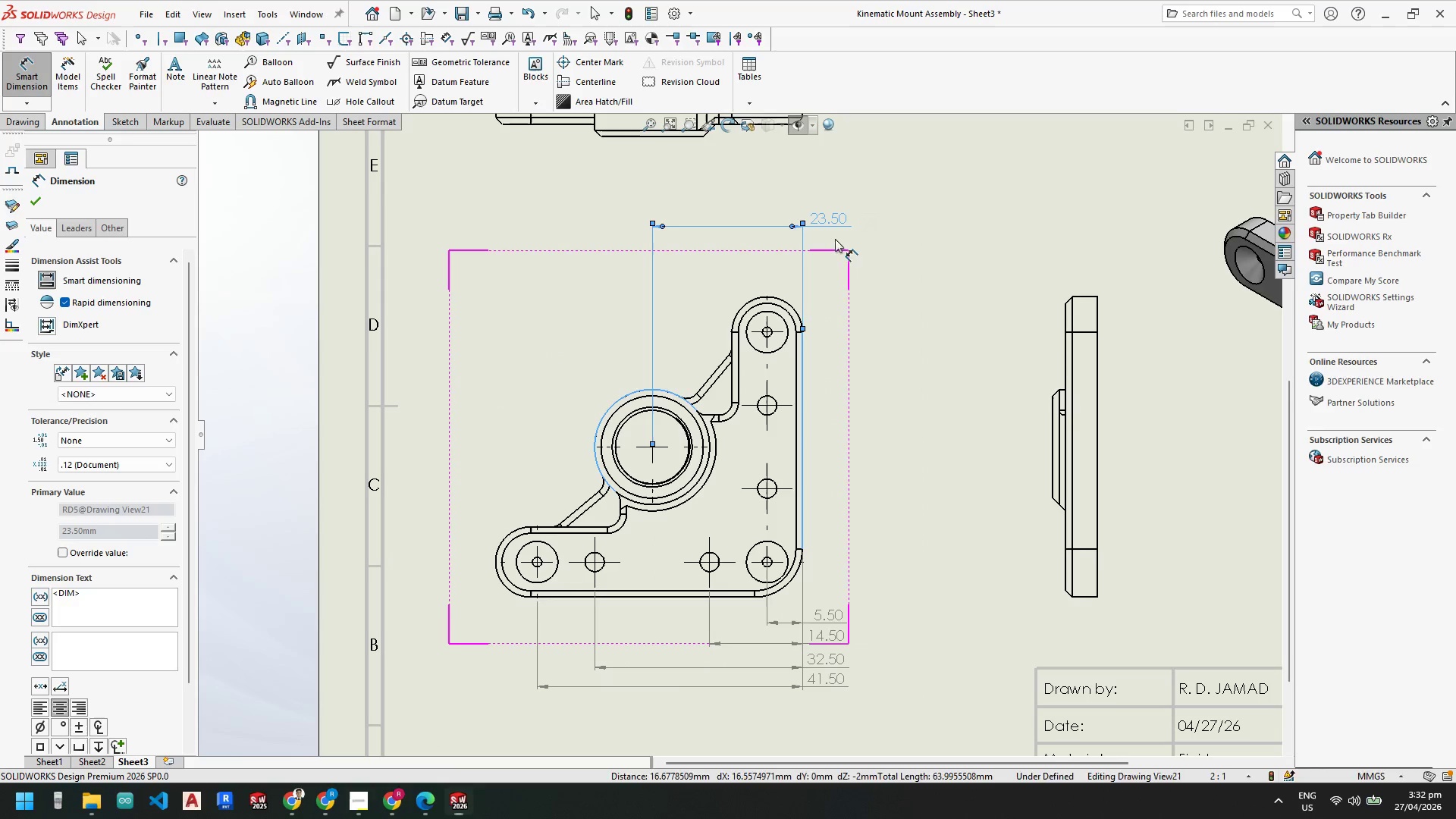 
key(Escape)
 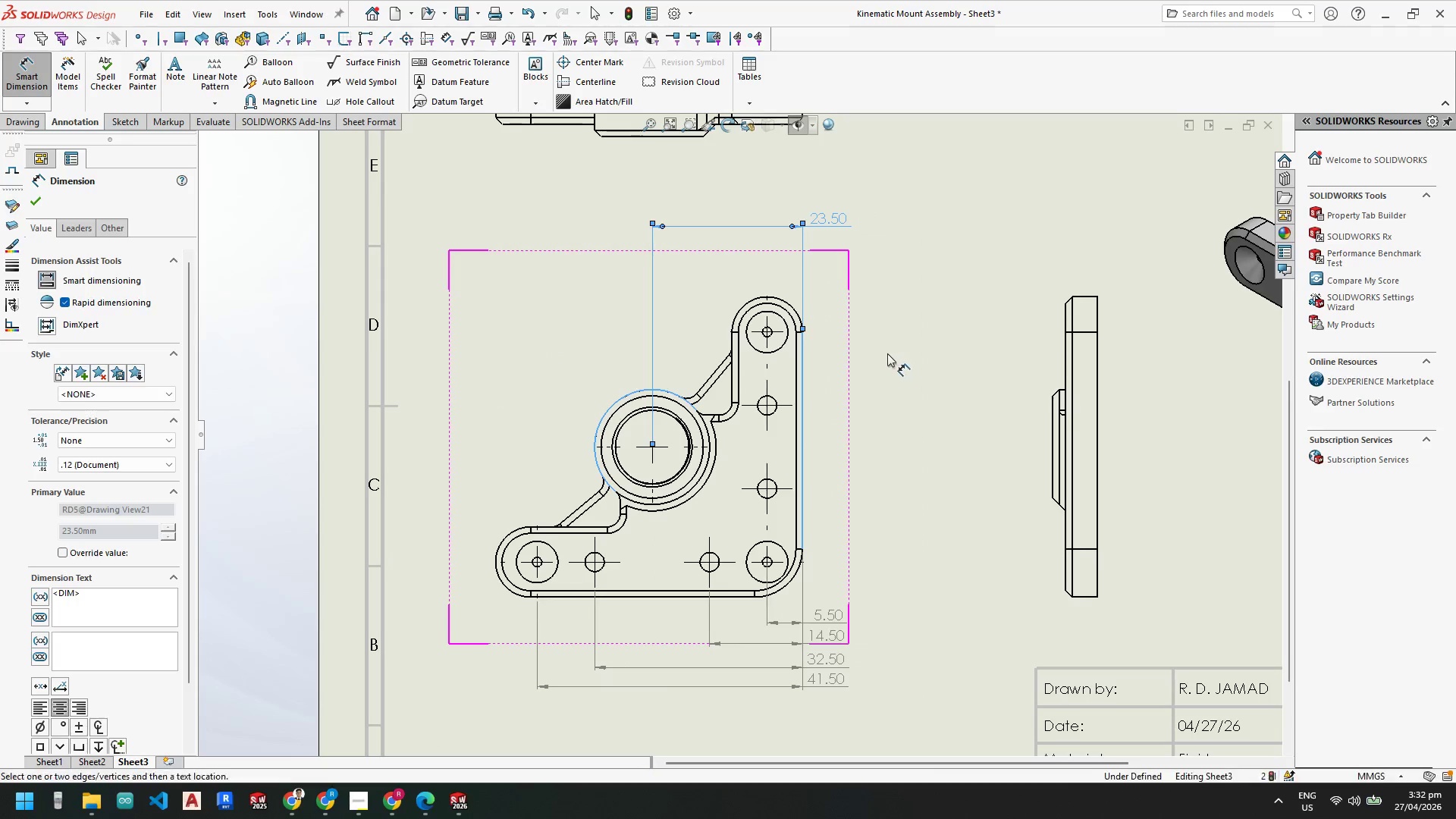 
key(Escape)
 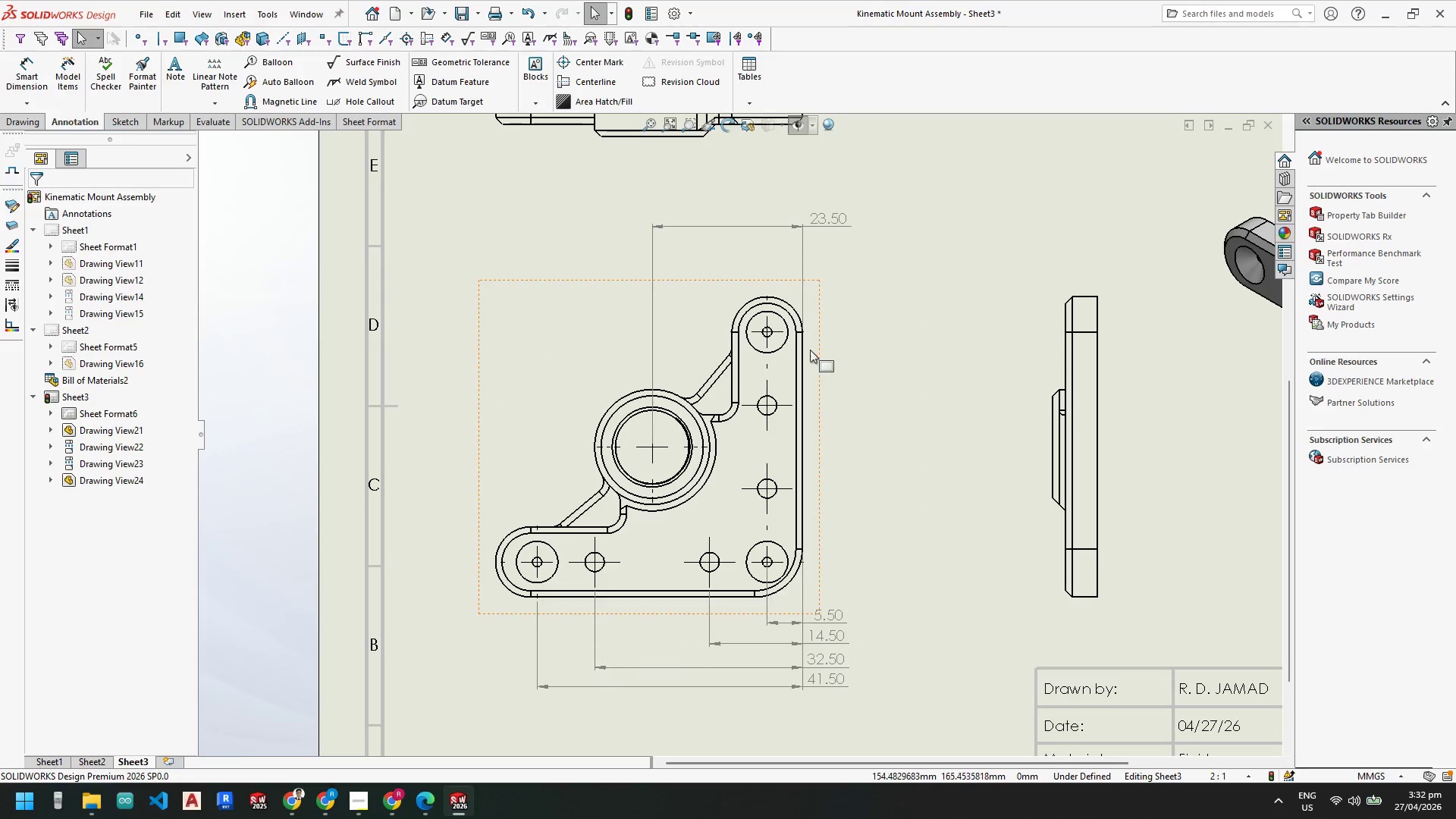 
scroll: coordinate [748, 324], scroll_direction: up, amount: 1.0
 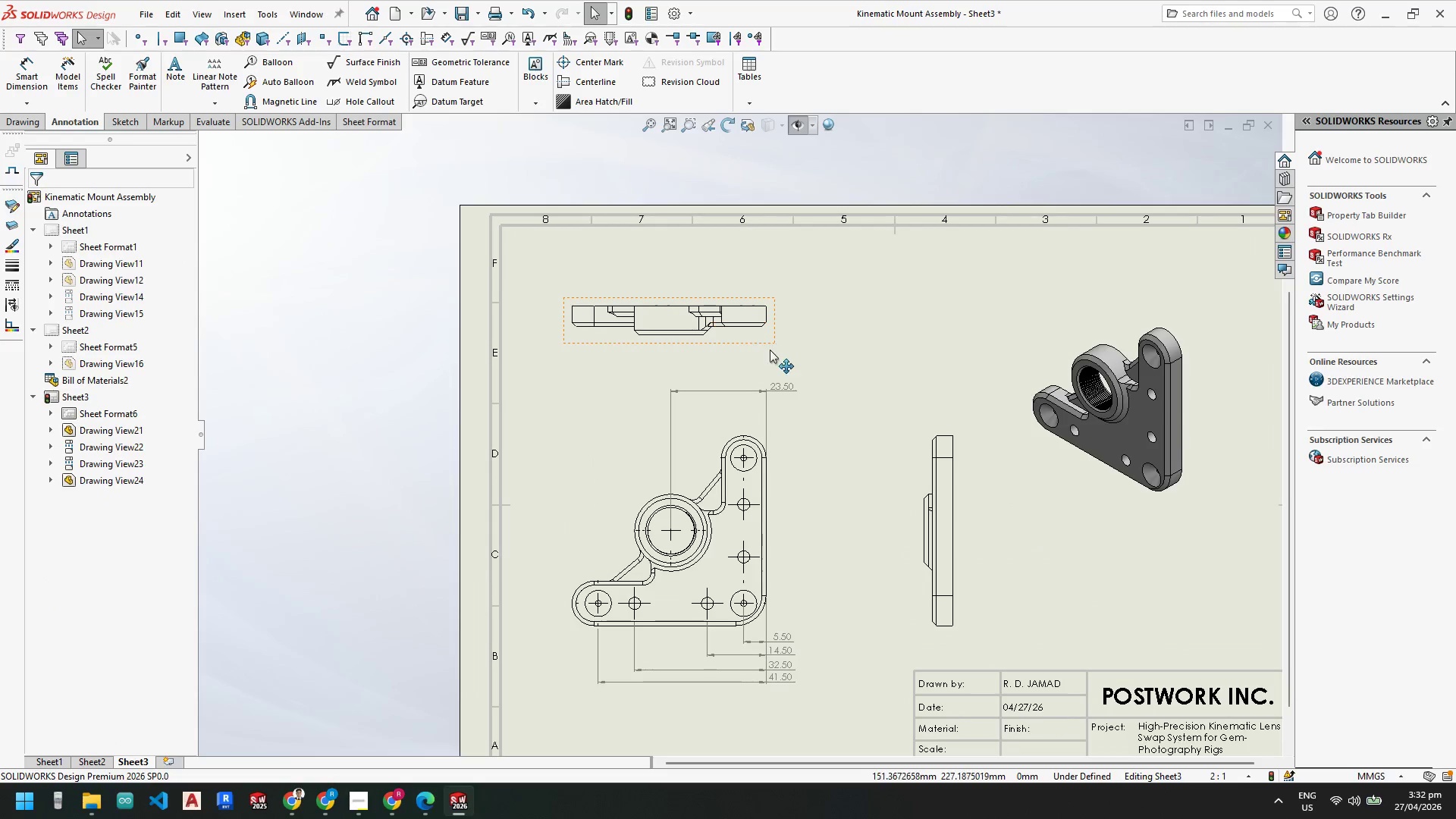 
scroll: coordinate [620, 497], scroll_direction: down, amount: 7.0
 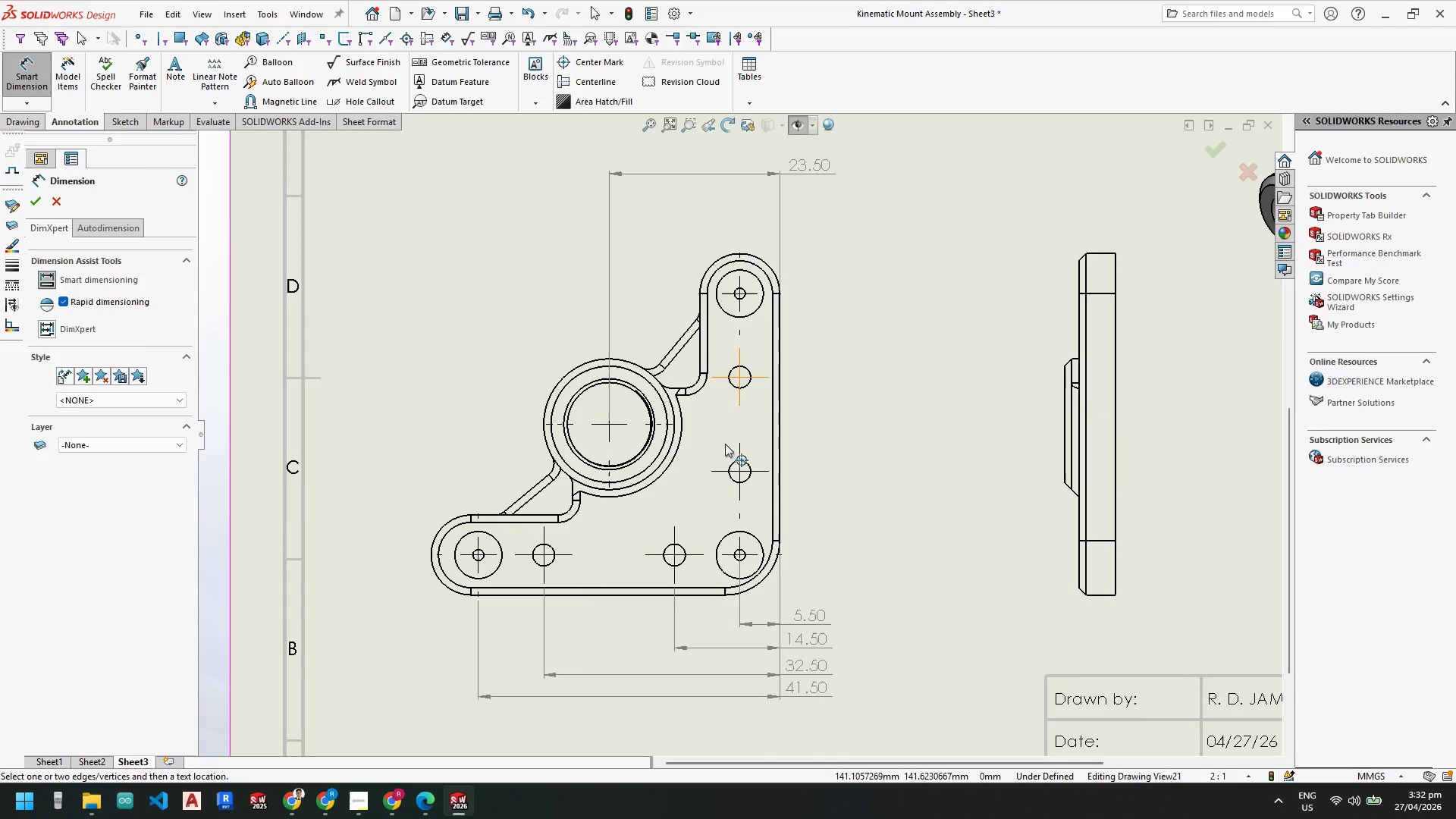 
key(Escape)
 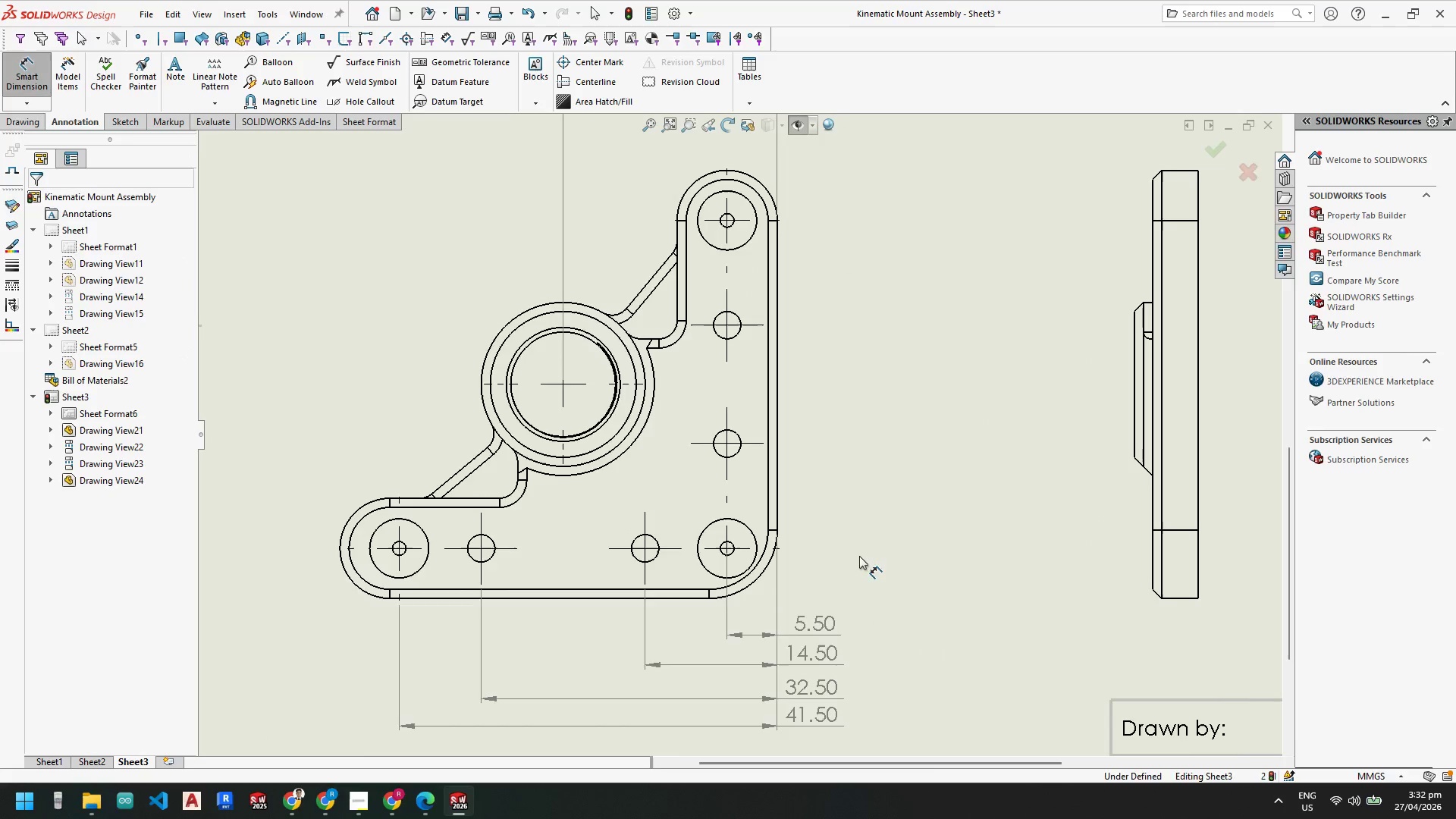 
scroll: coordinate [774, 538], scroll_direction: down, amount: 2.0
 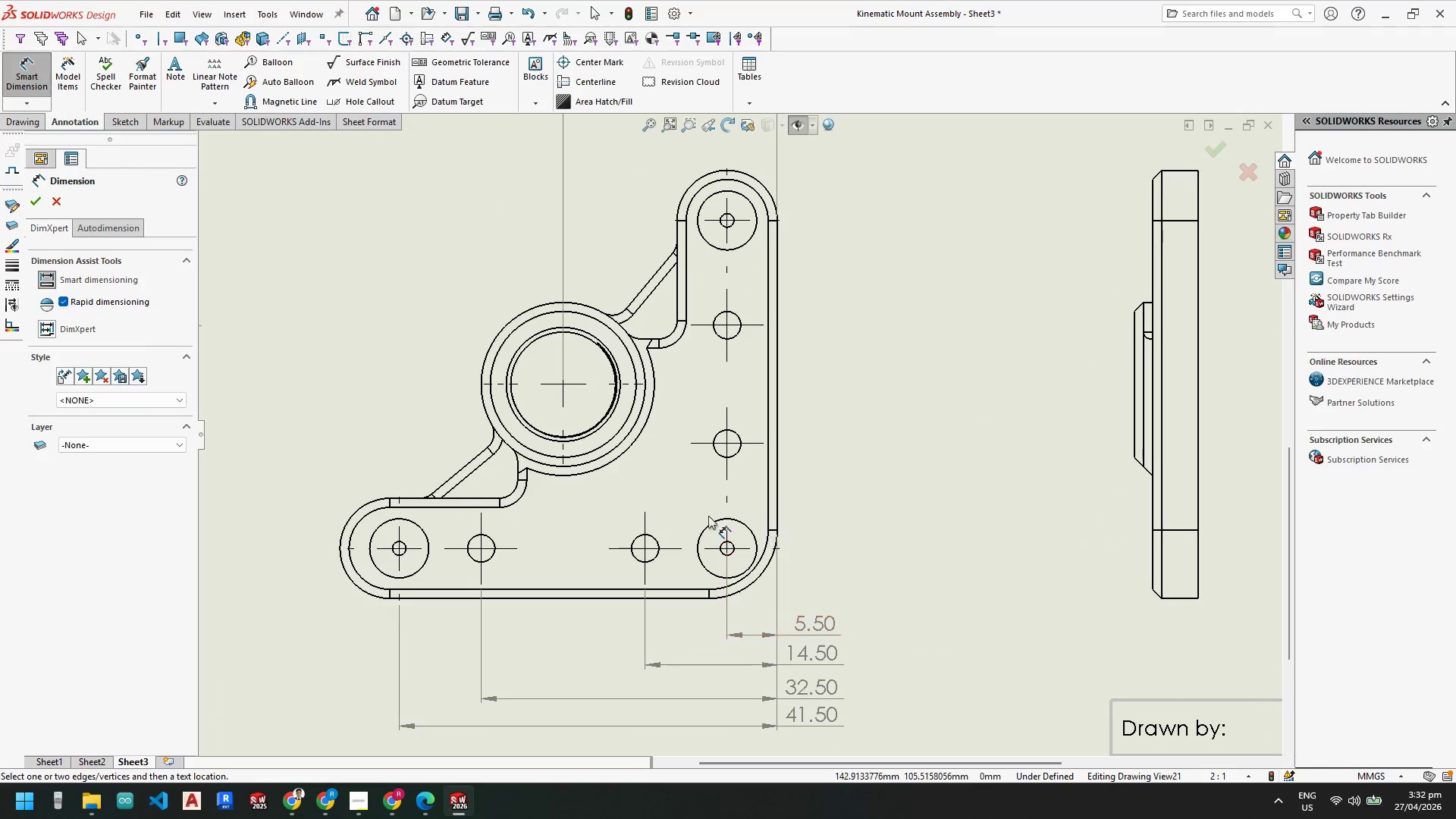 
scroll: coordinate [856, 554], scroll_direction: up, amount: 4.0
 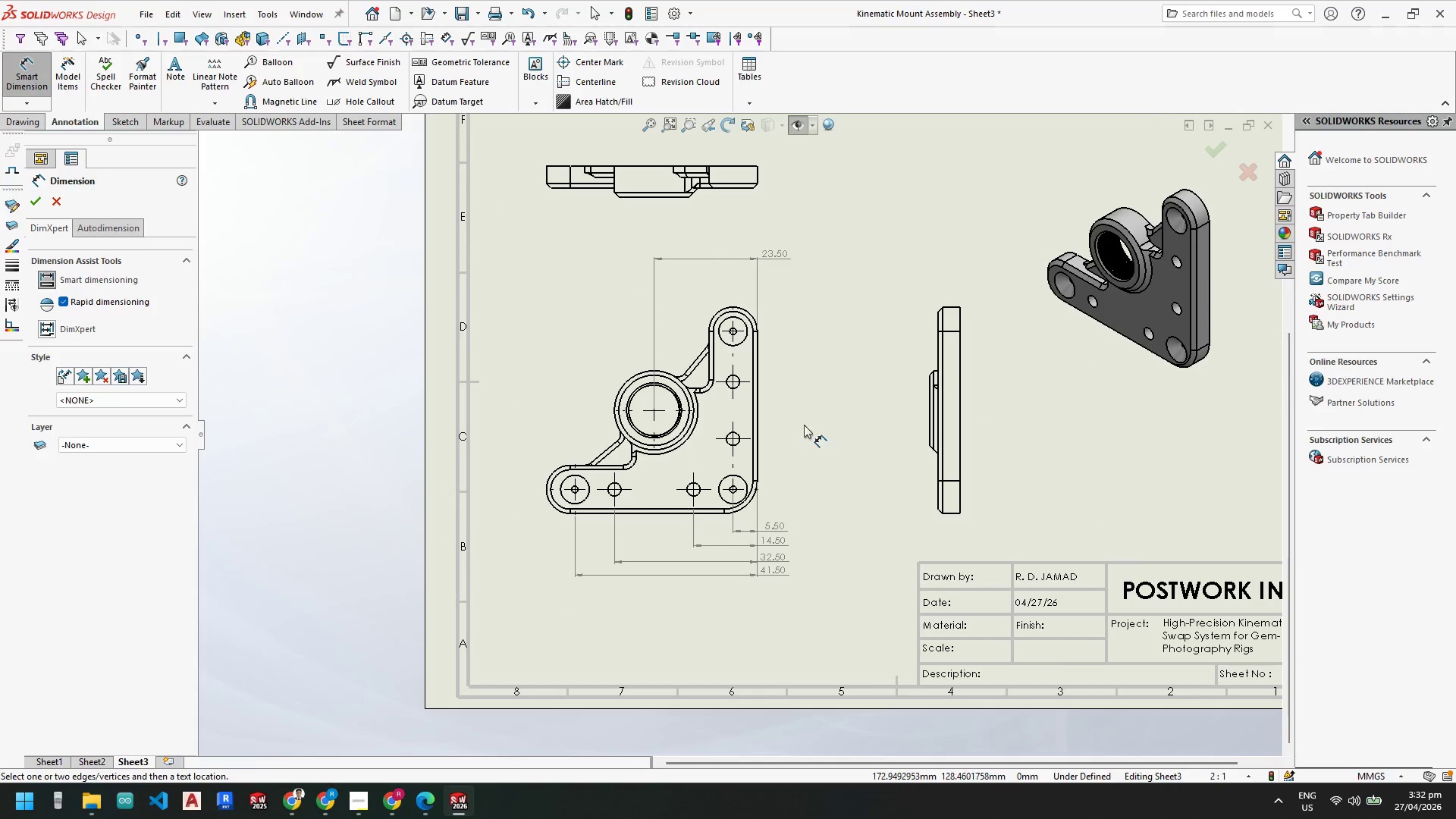 
scroll: coordinate [637, 583], scroll_direction: down, amount: 7.0
 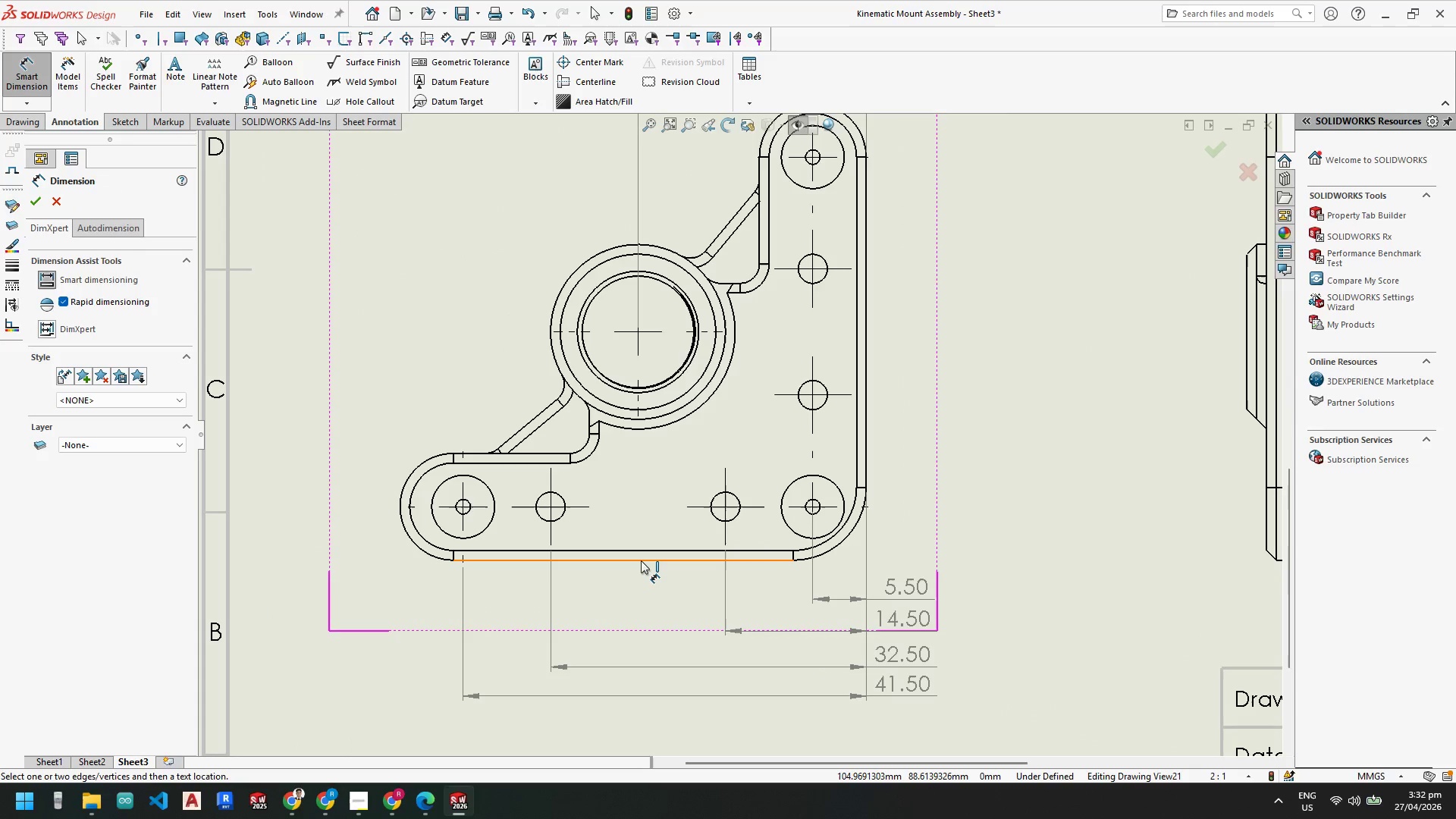 
left_click_drag(start_coordinate=[641, 560], to_coordinate=[633, 560])
 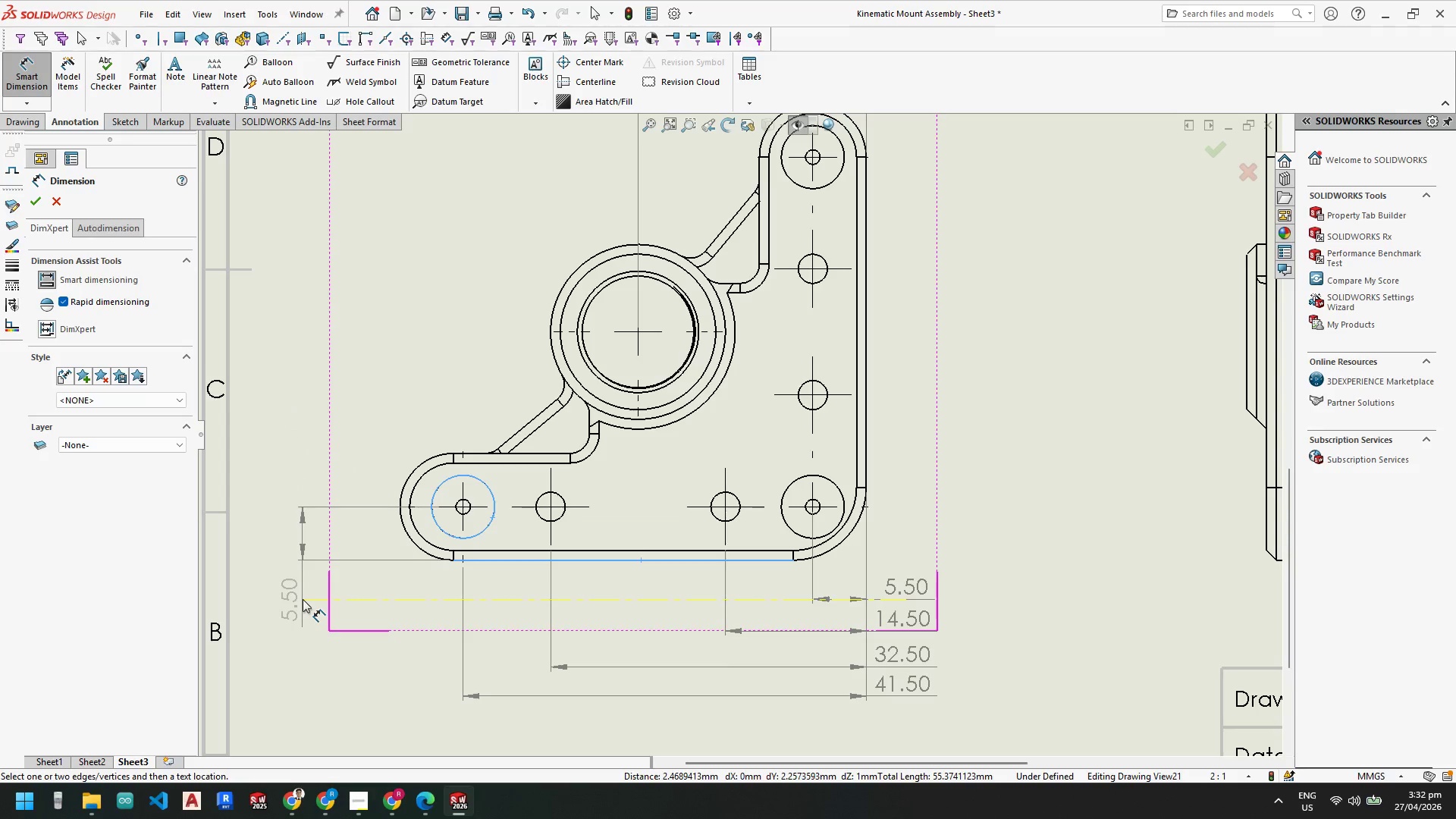 
wait(6.84)
 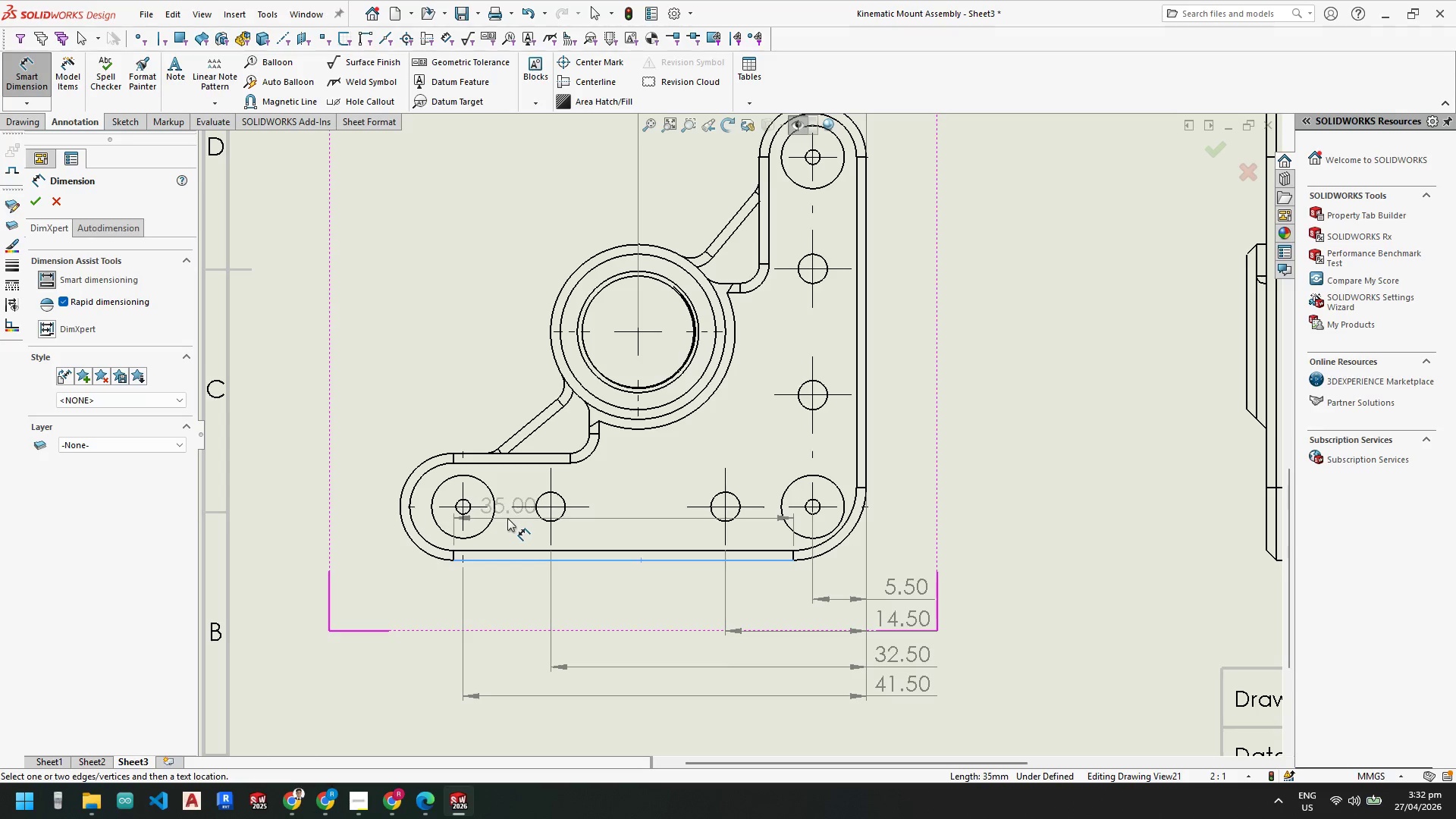 
left_click([369, 601])
 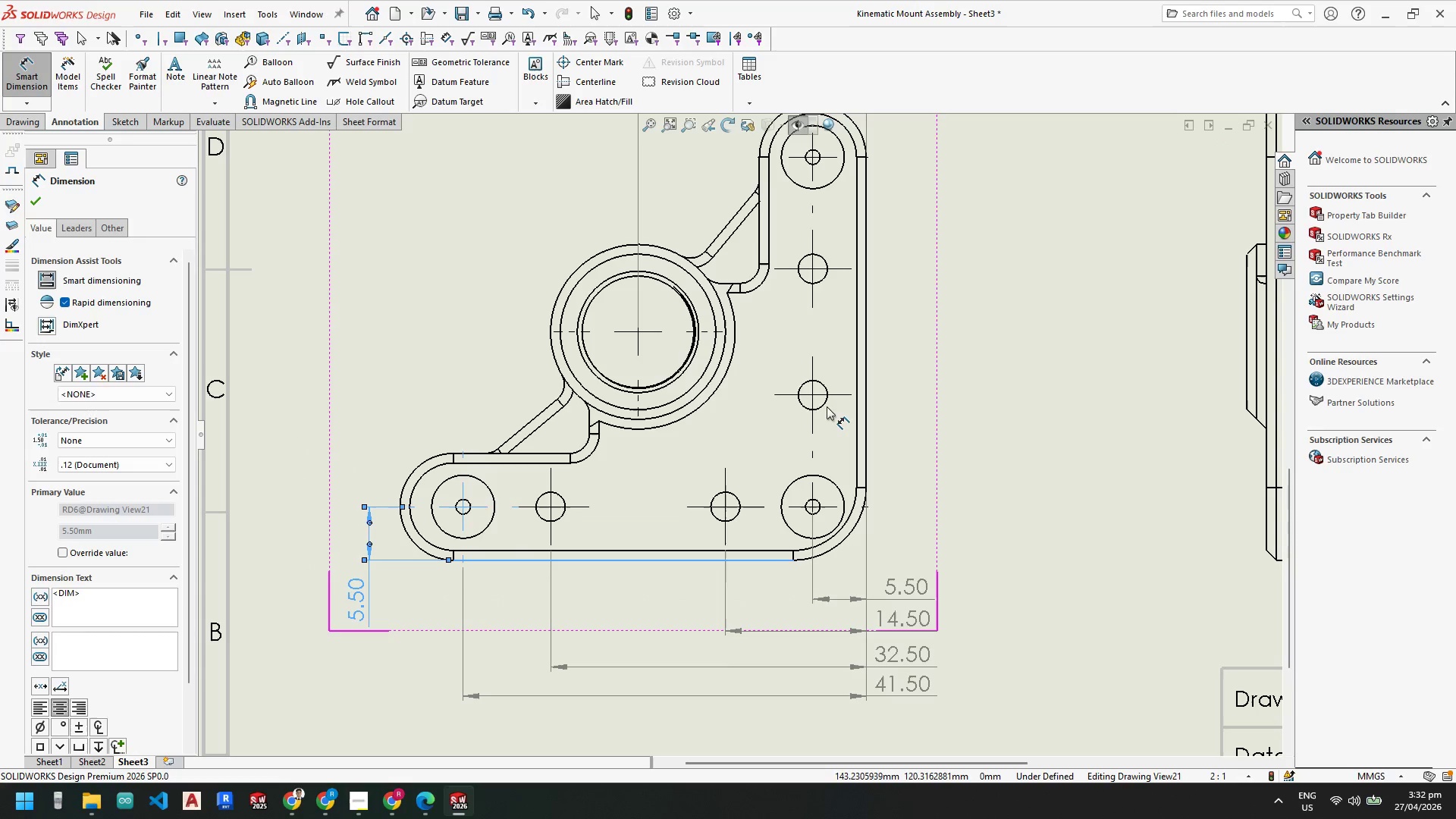 
left_click([824, 405])
 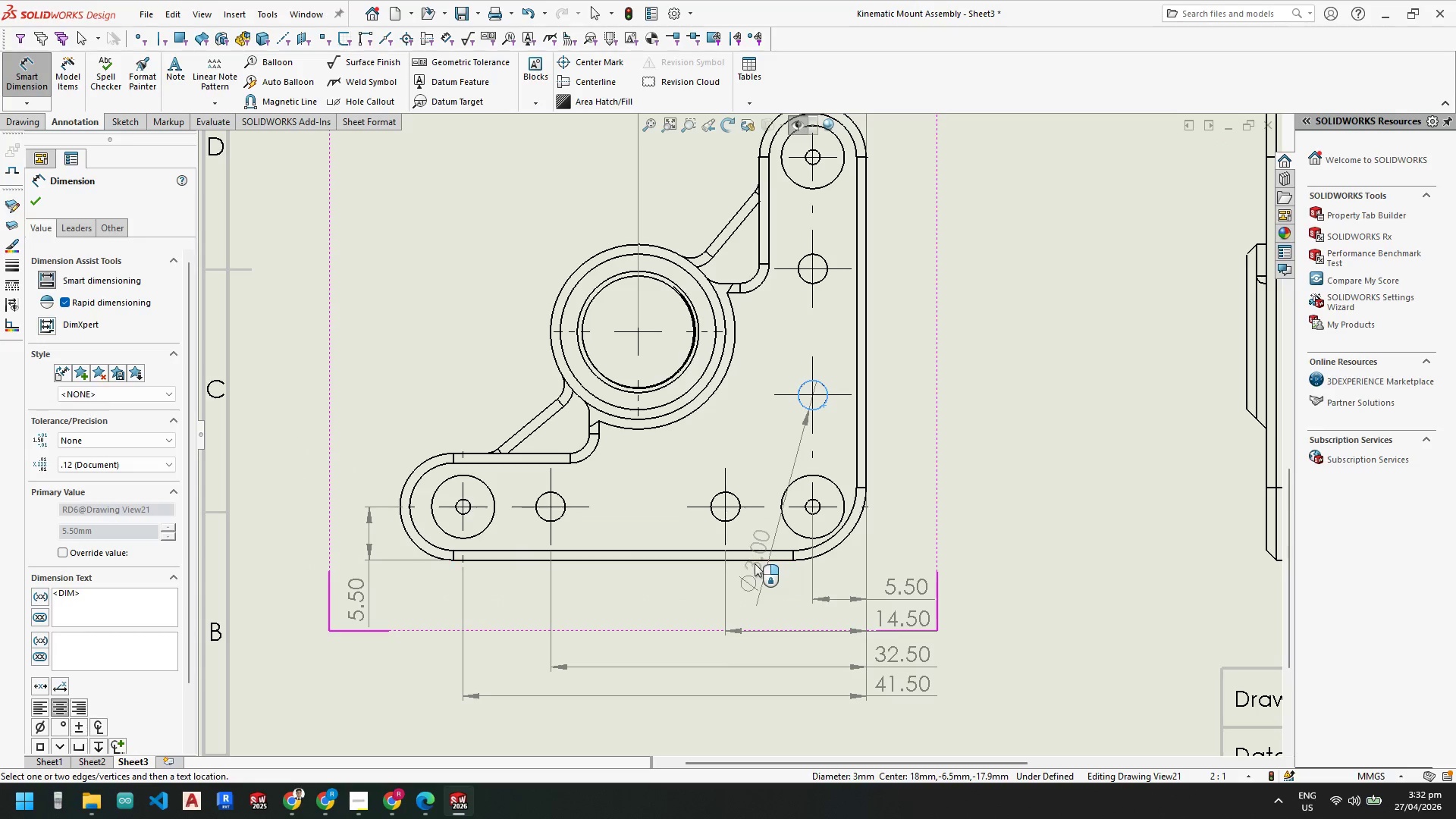 
left_click_drag(start_coordinate=[753, 562], to_coordinate=[748, 559])
 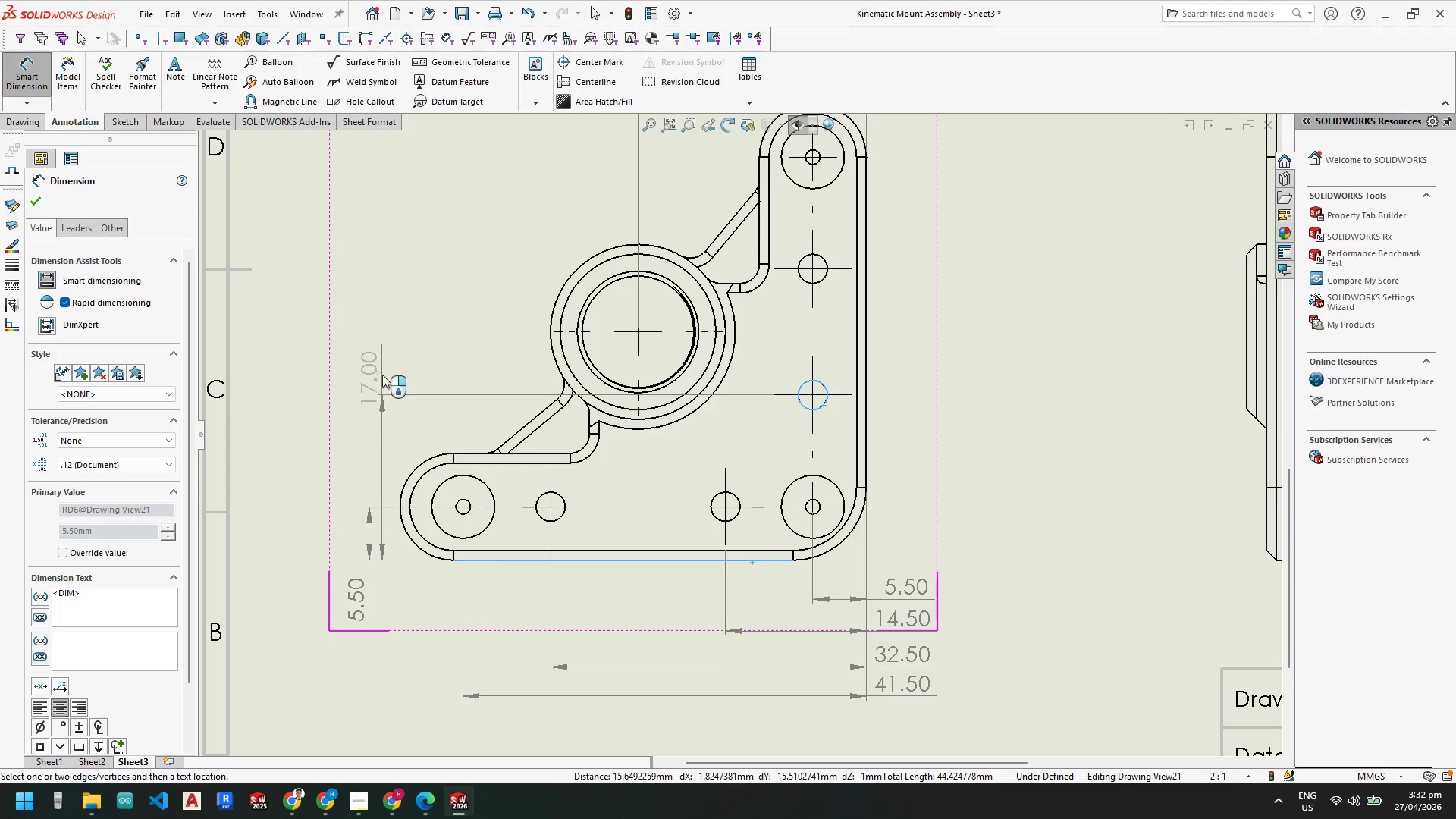 
wait(9.66)
 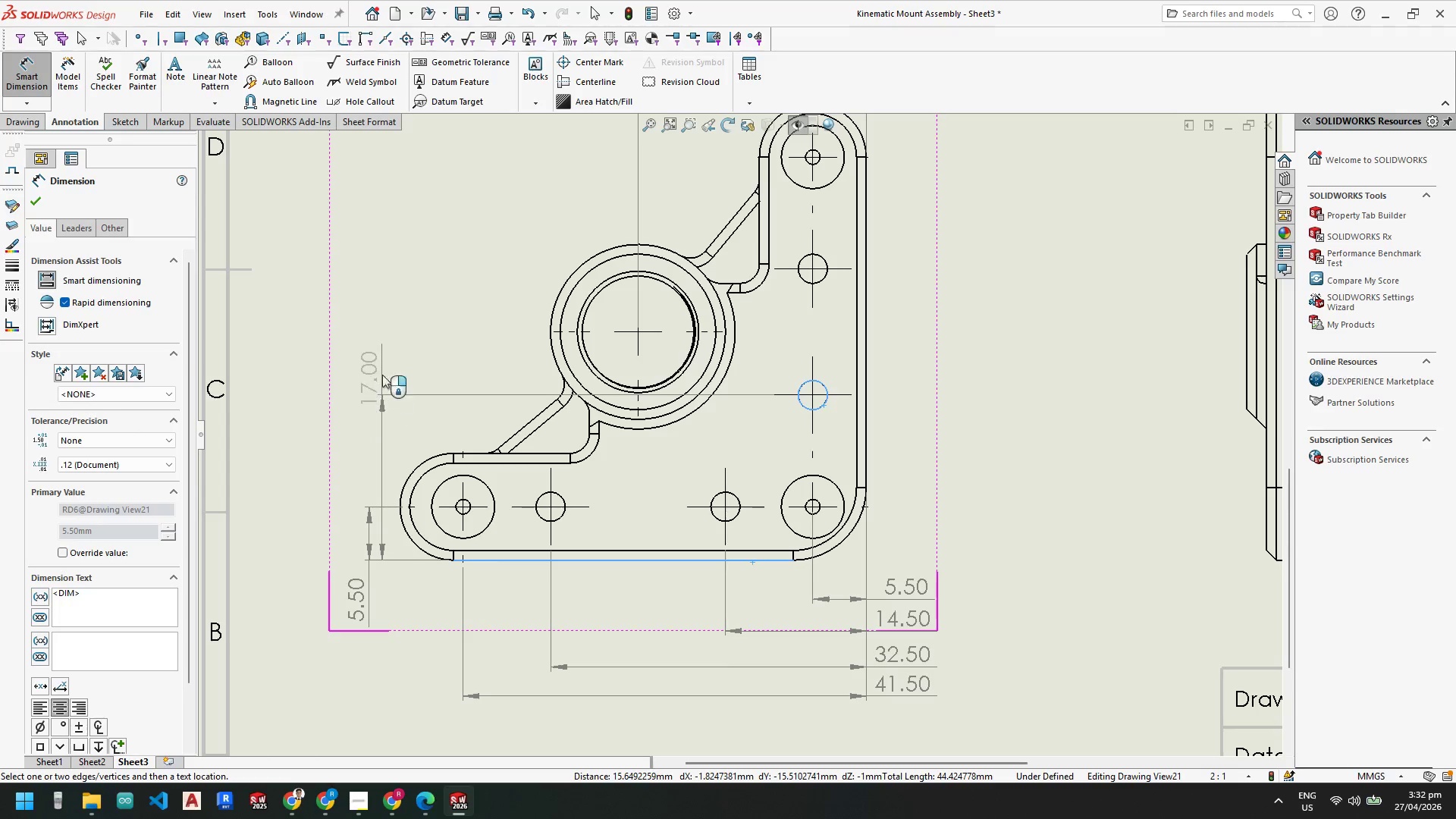 
scroll: coordinate [390, 613], scroll_direction: down, amount: 5.0
 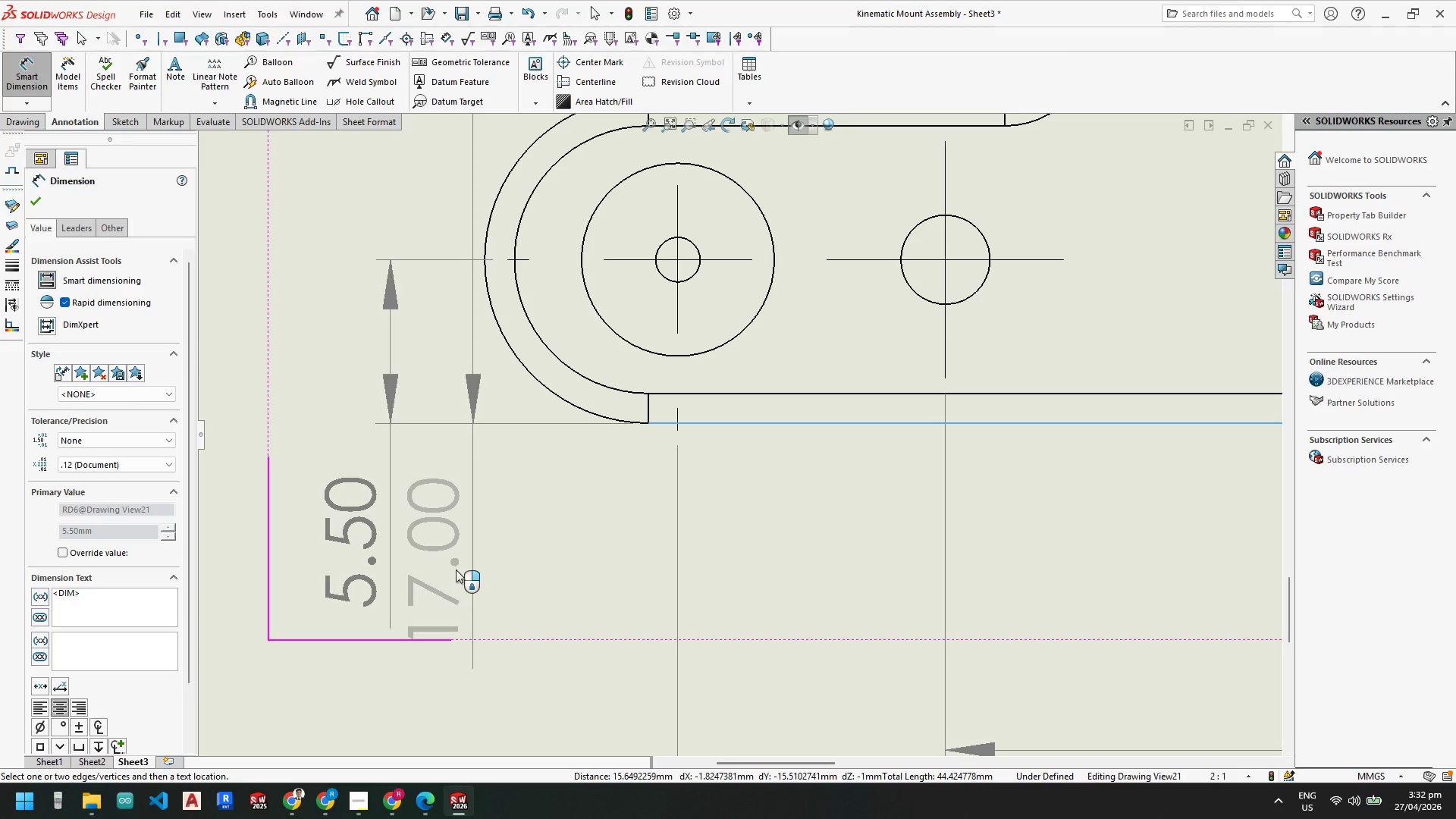 
scroll: coordinate [435, 568], scroll_direction: up, amount: 3.0
 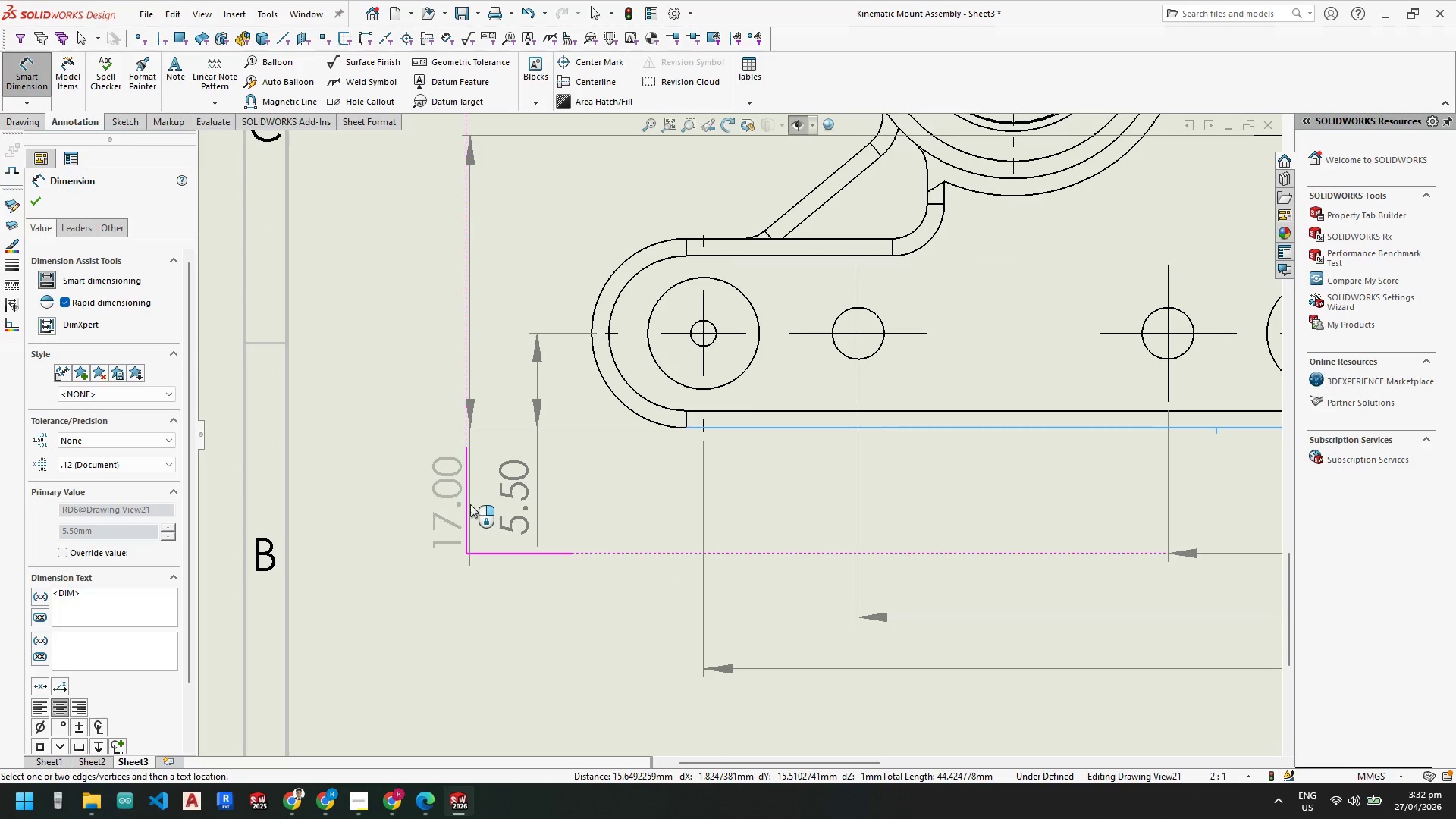 
left_click([470, 504])
 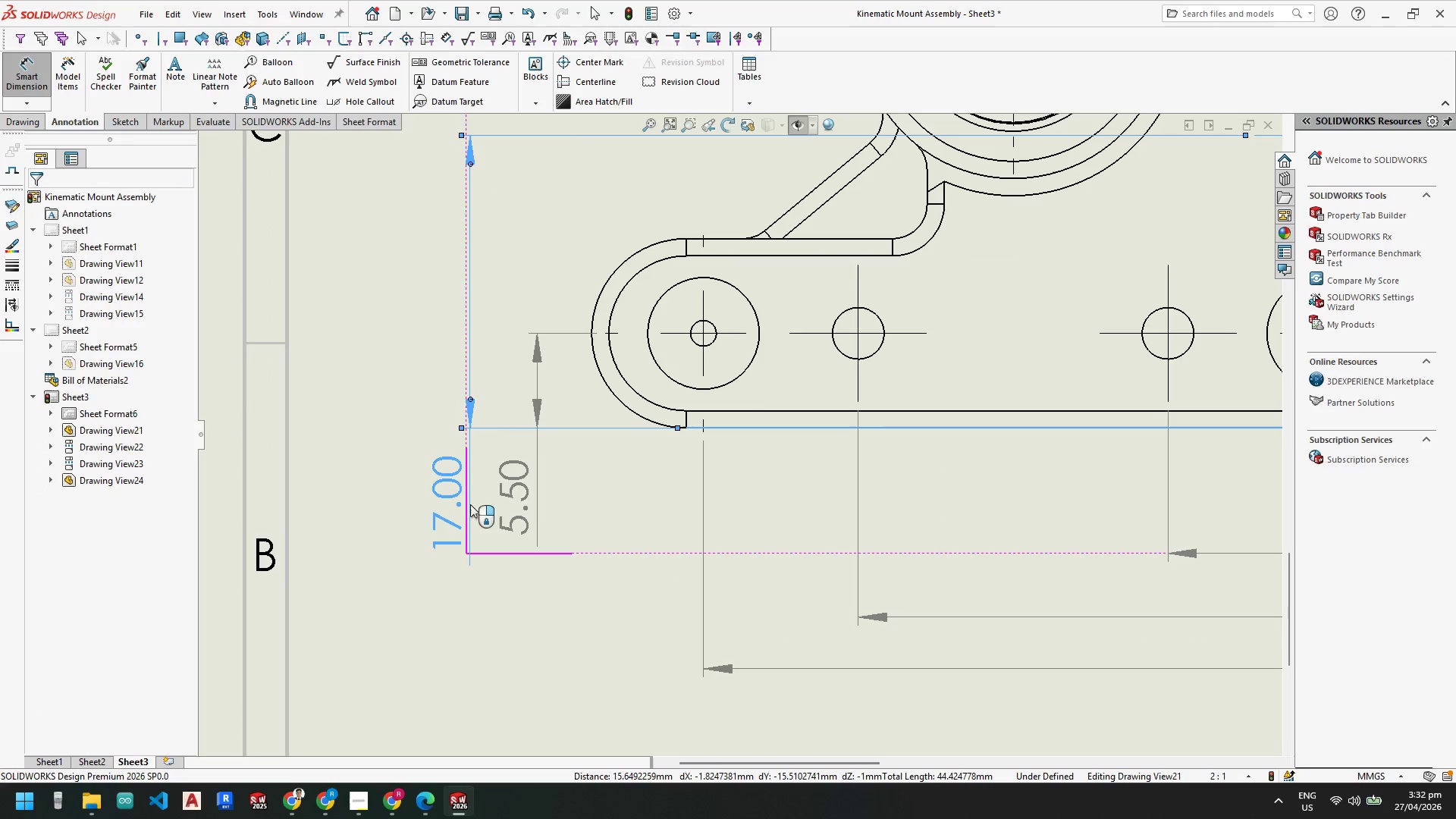 
key(Escape)
 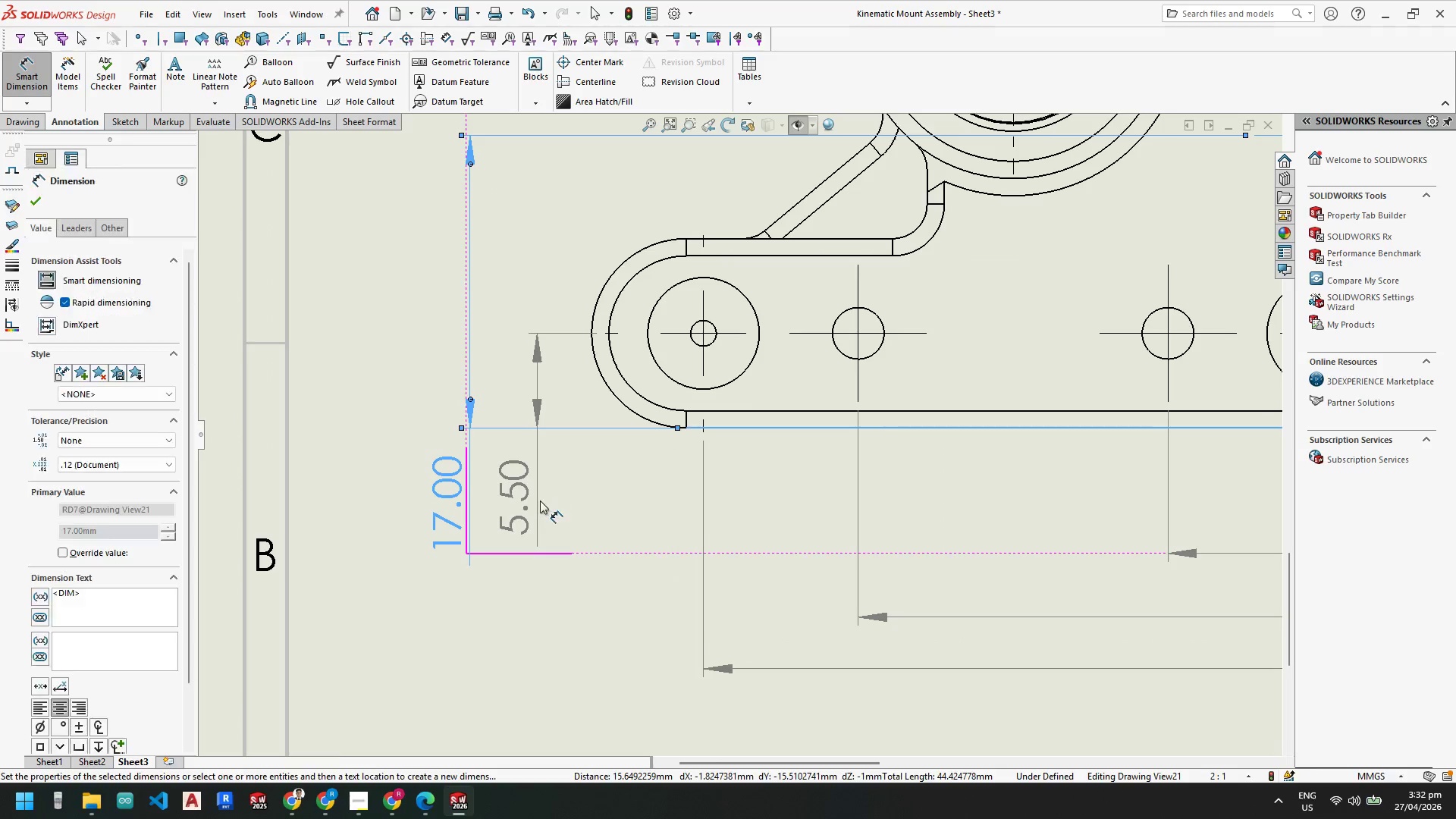 
key(Escape)
 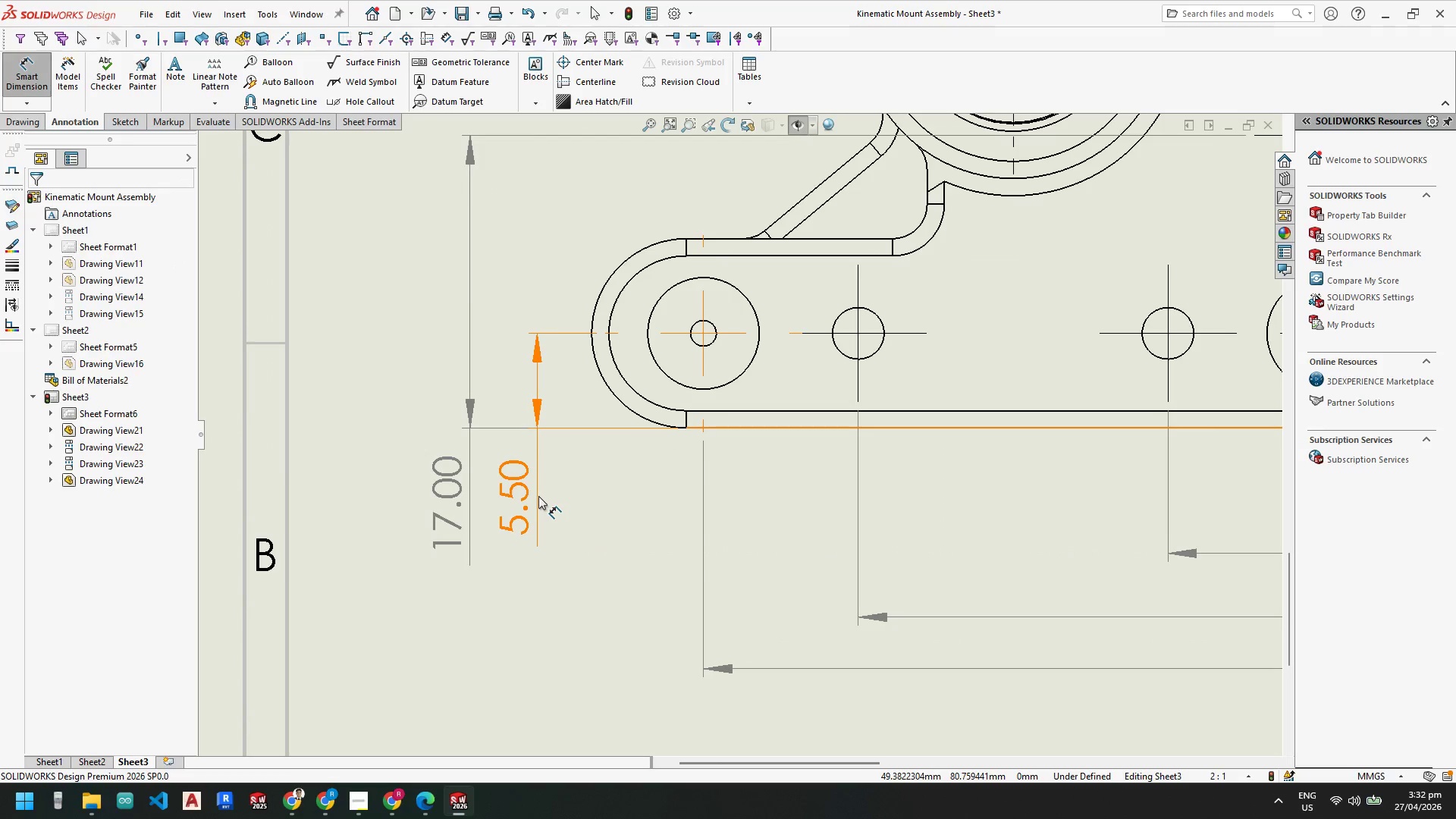 
left_click_drag(start_coordinate=[536, 495], to_coordinate=[419, 493])
 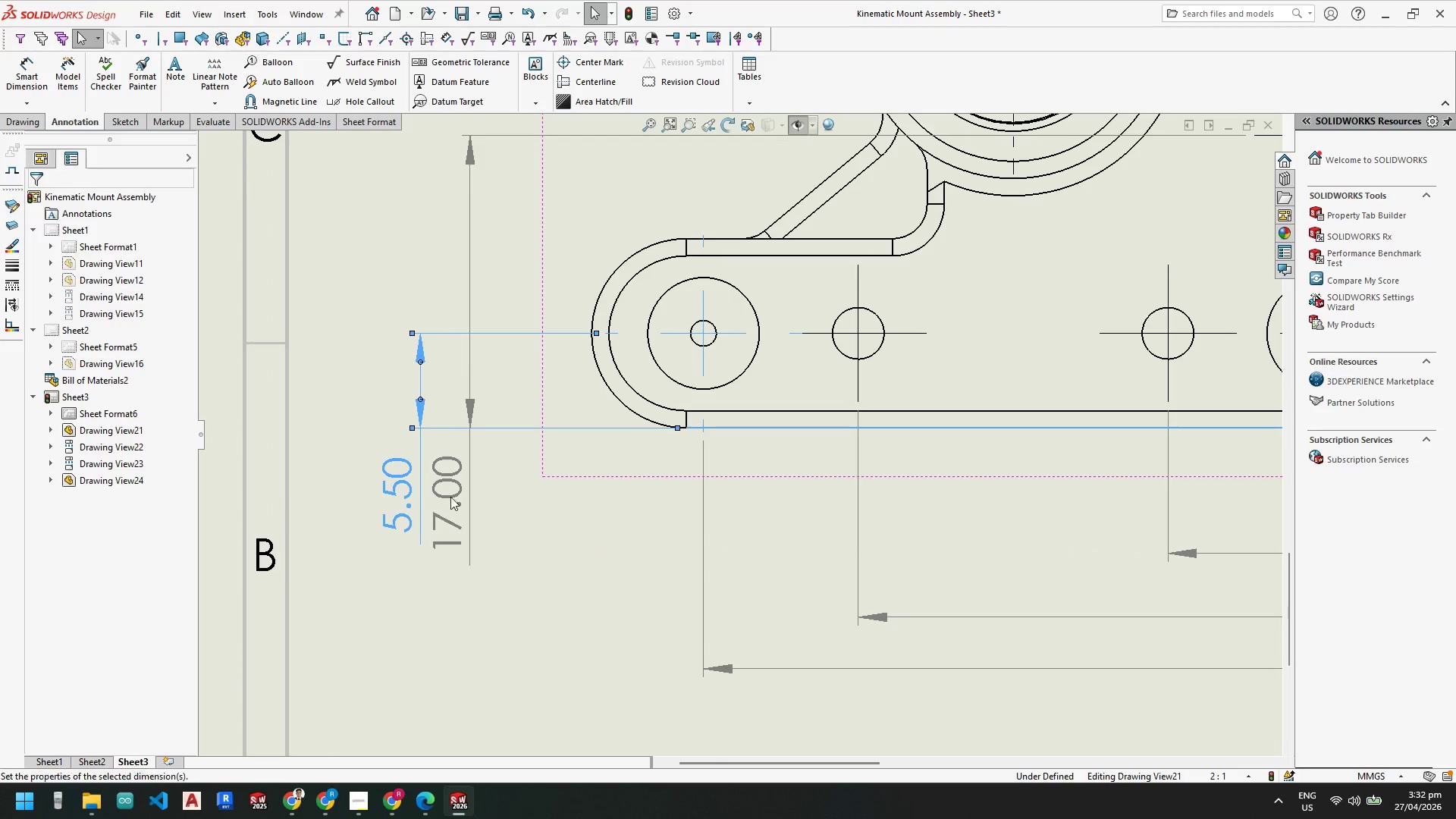 
scroll: coordinate [617, 333], scroll_direction: up, amount: 1.0
 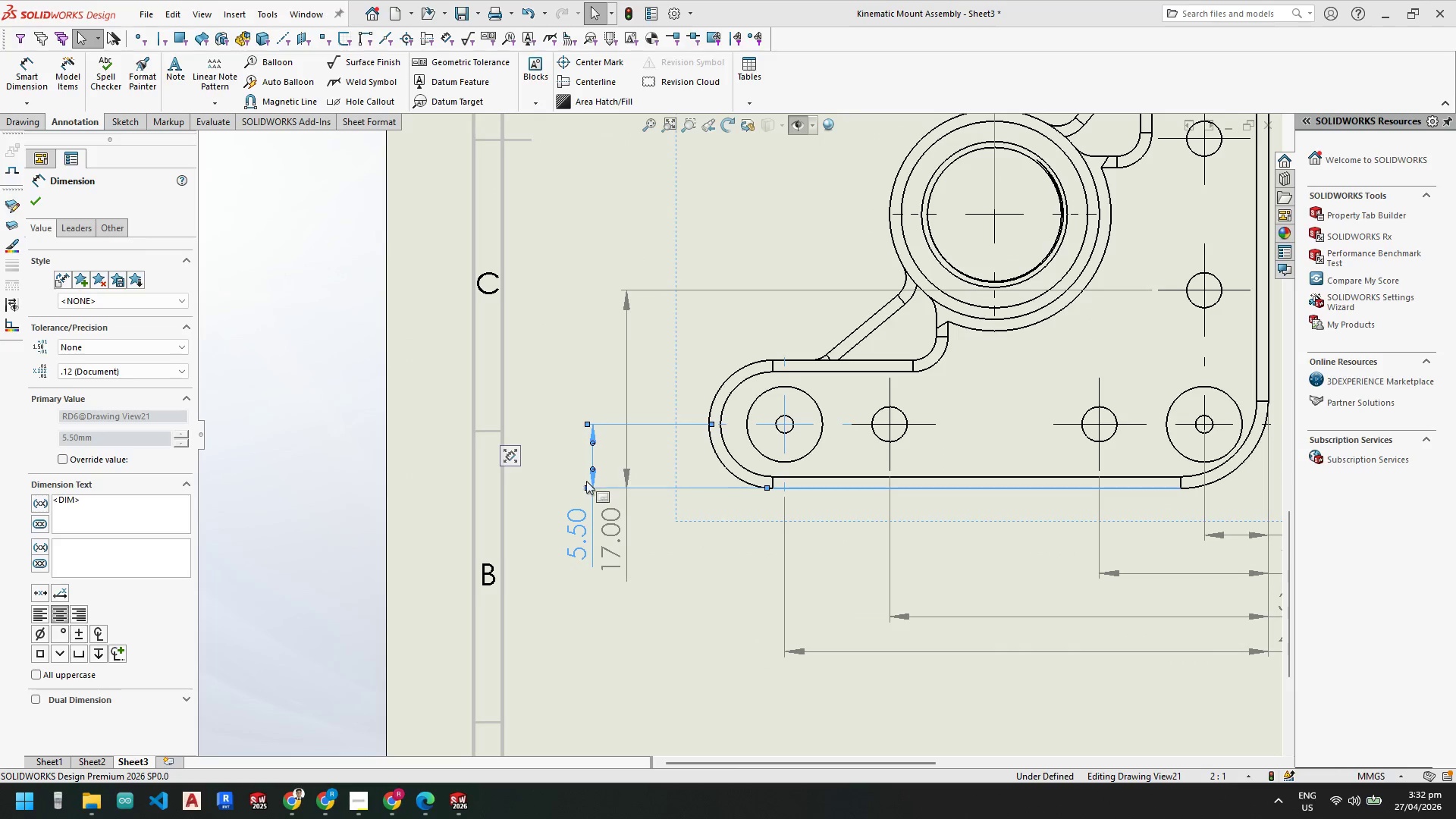 
key(Escape)
 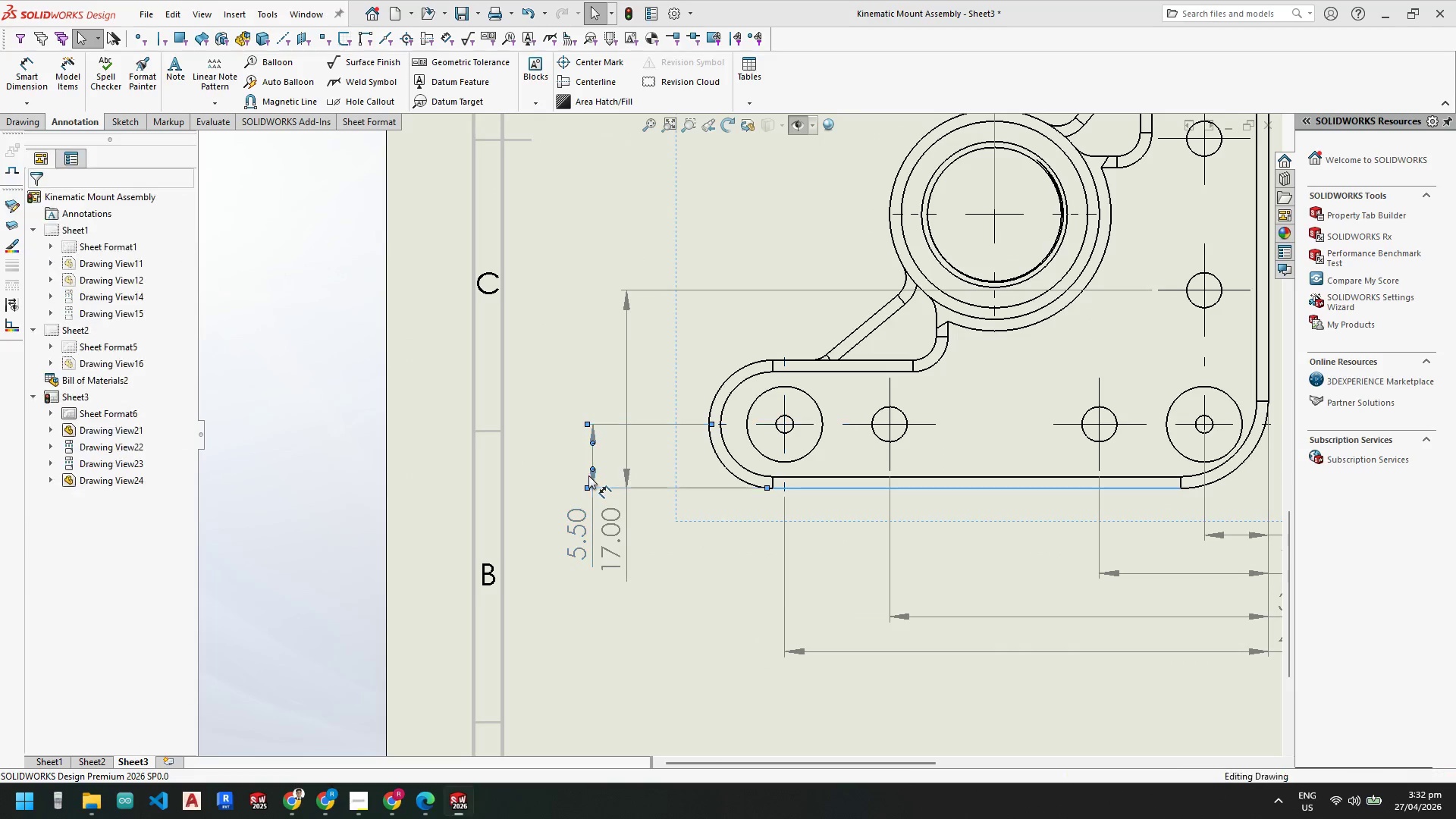 
key(Escape)
 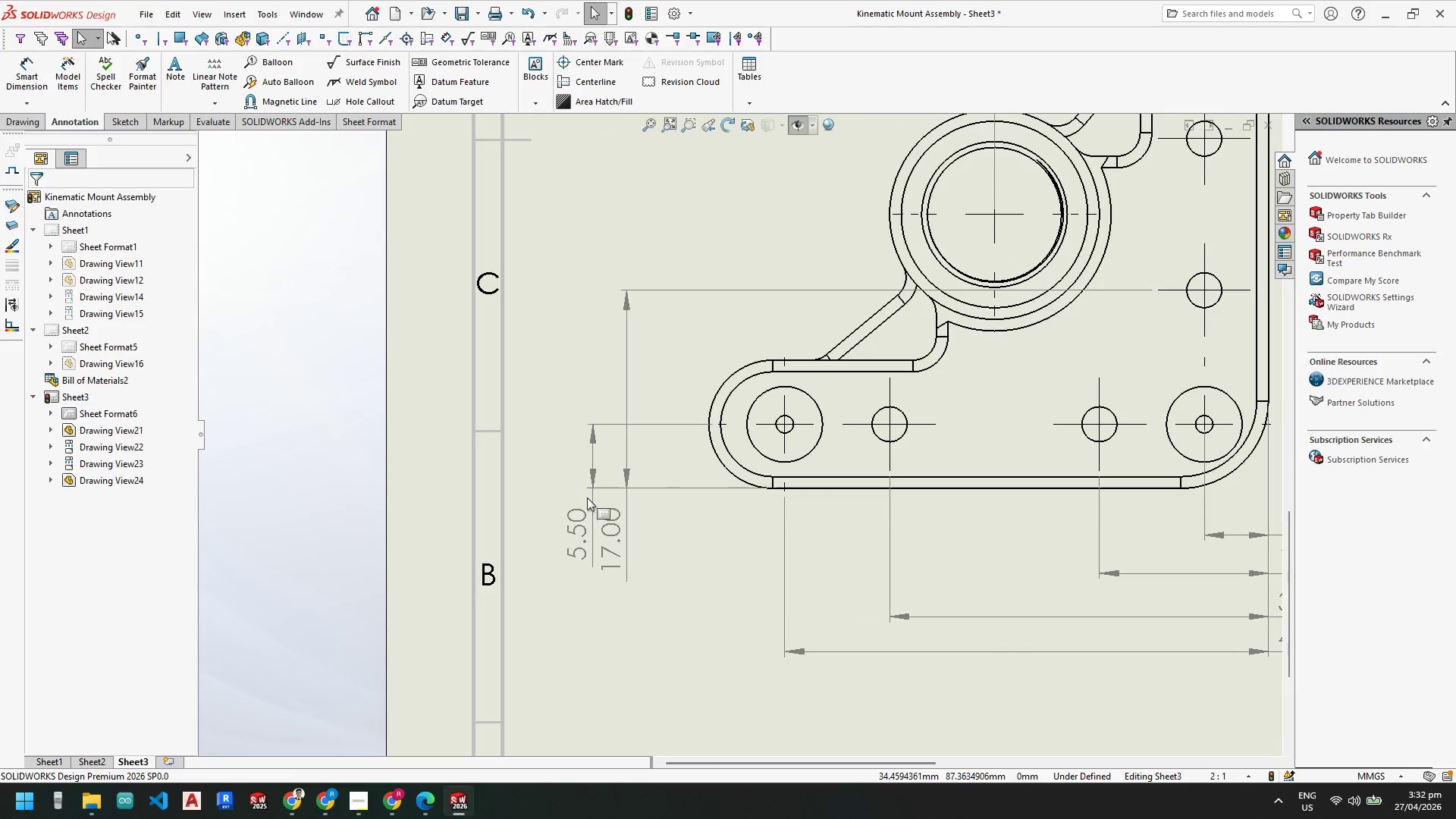 
left_click_drag(start_coordinate=[587, 498], to_coordinate=[663, 498])
 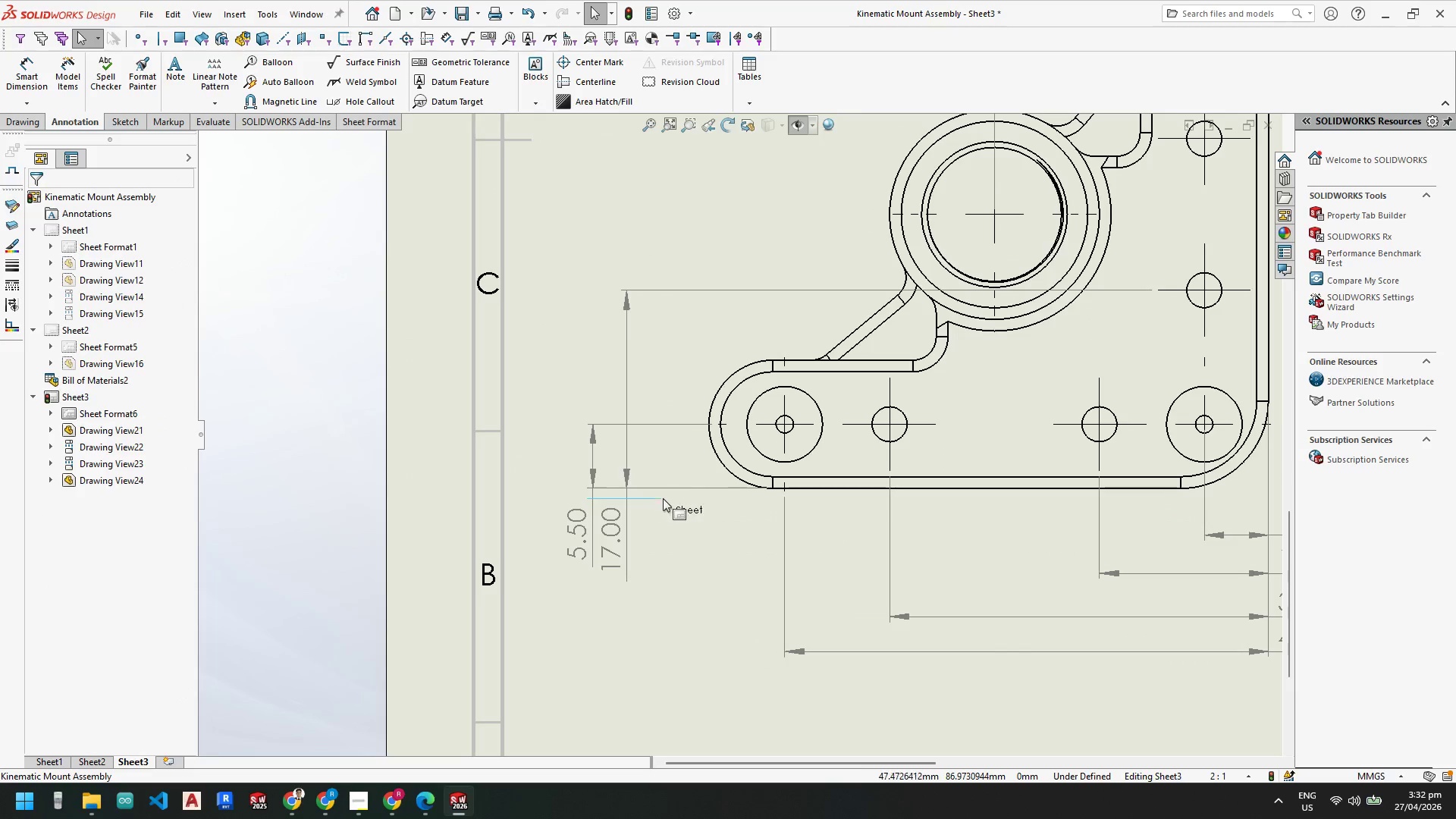 
key(Escape)
 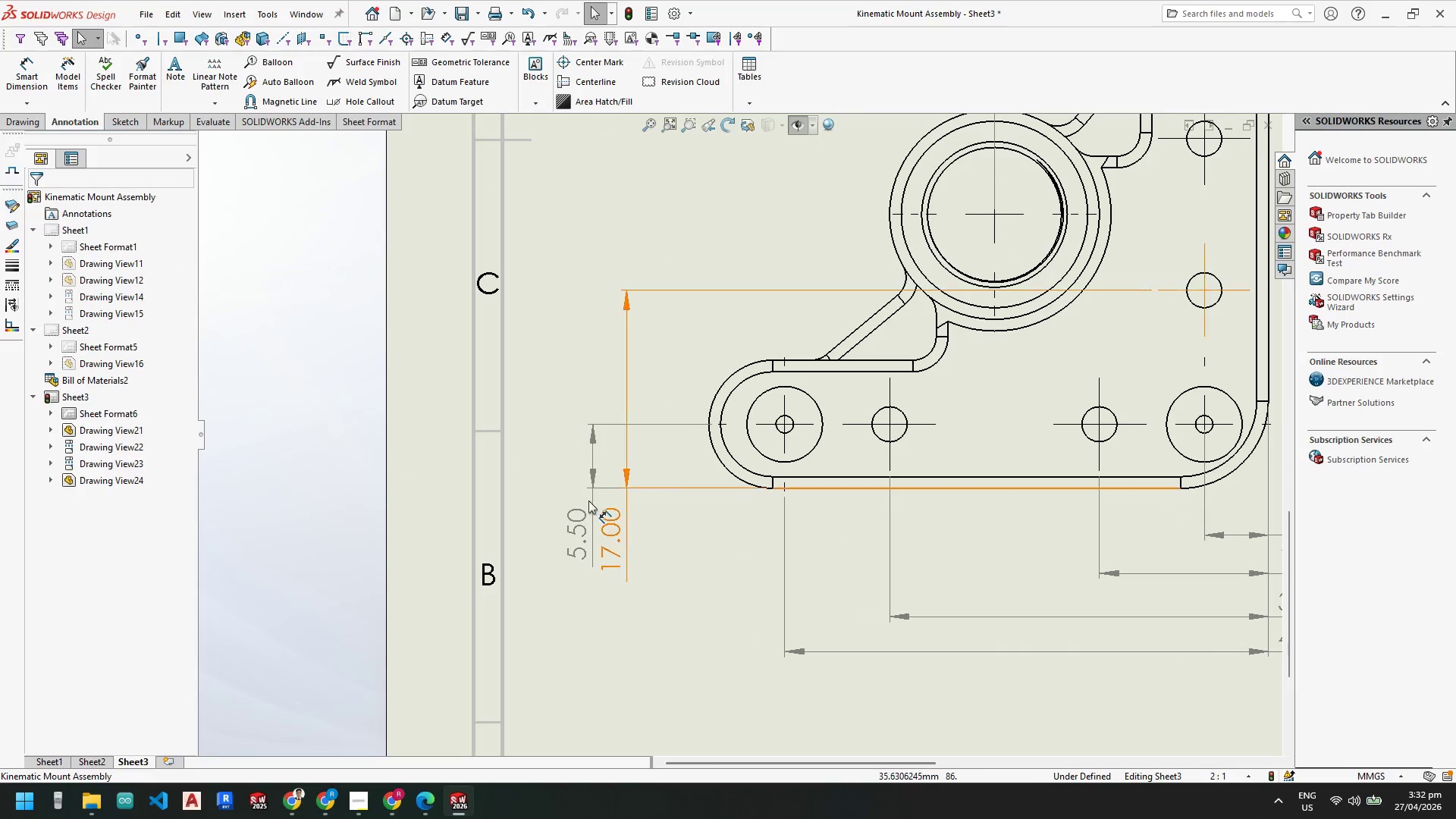 
key(Escape)
 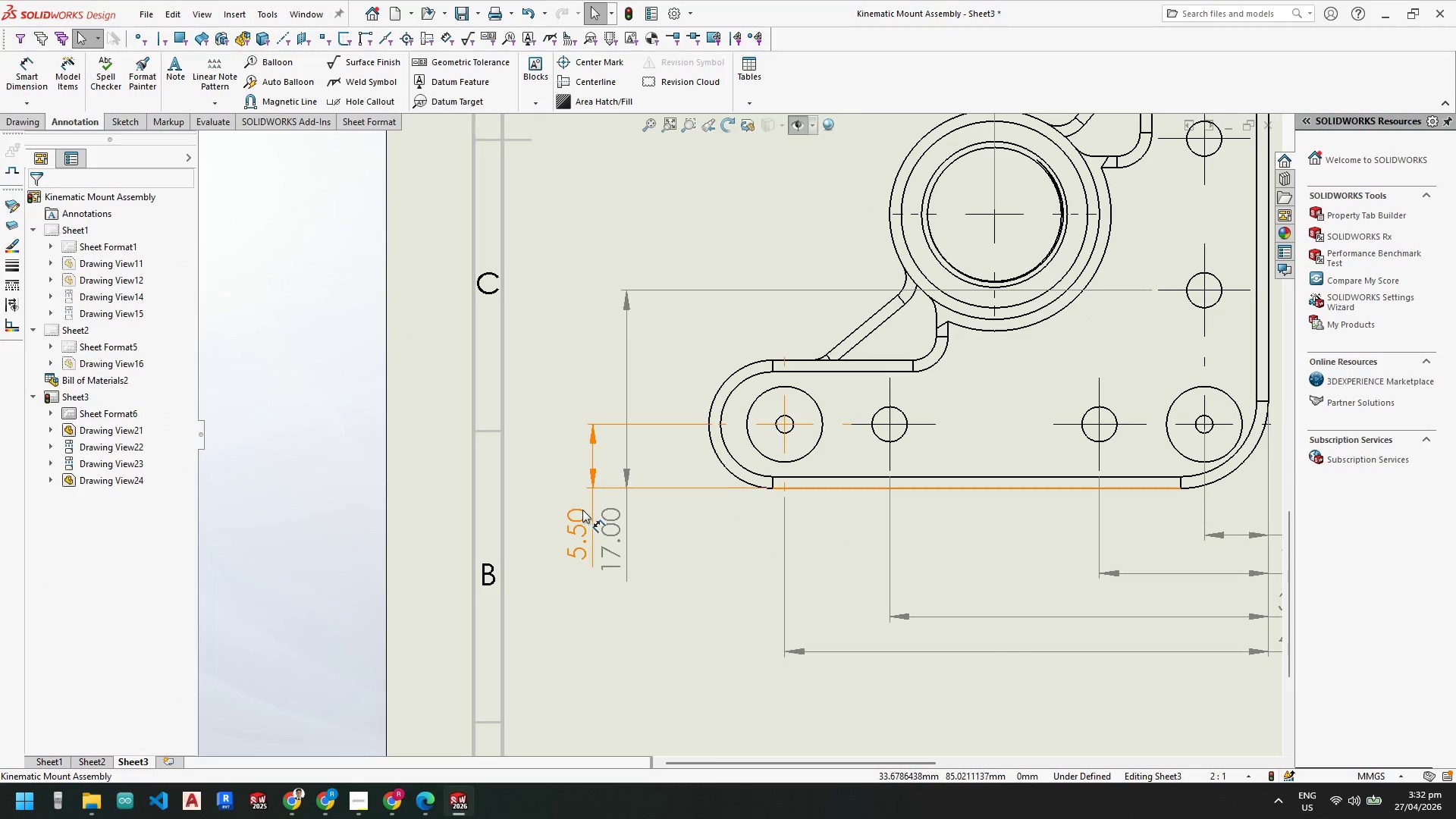 
left_click_drag(start_coordinate=[582, 510], to_coordinate=[665, 510])
 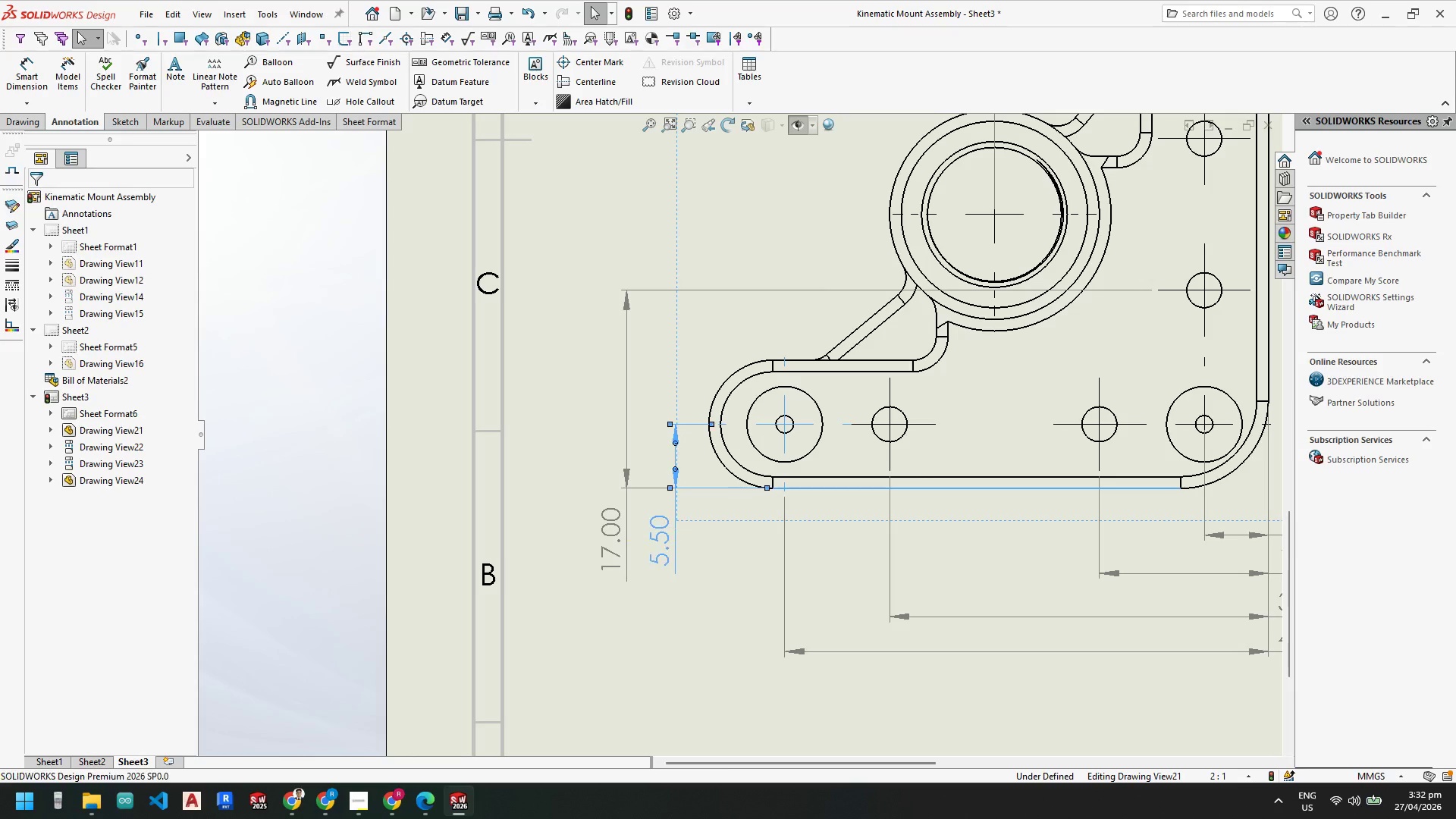 
key(Escape)
 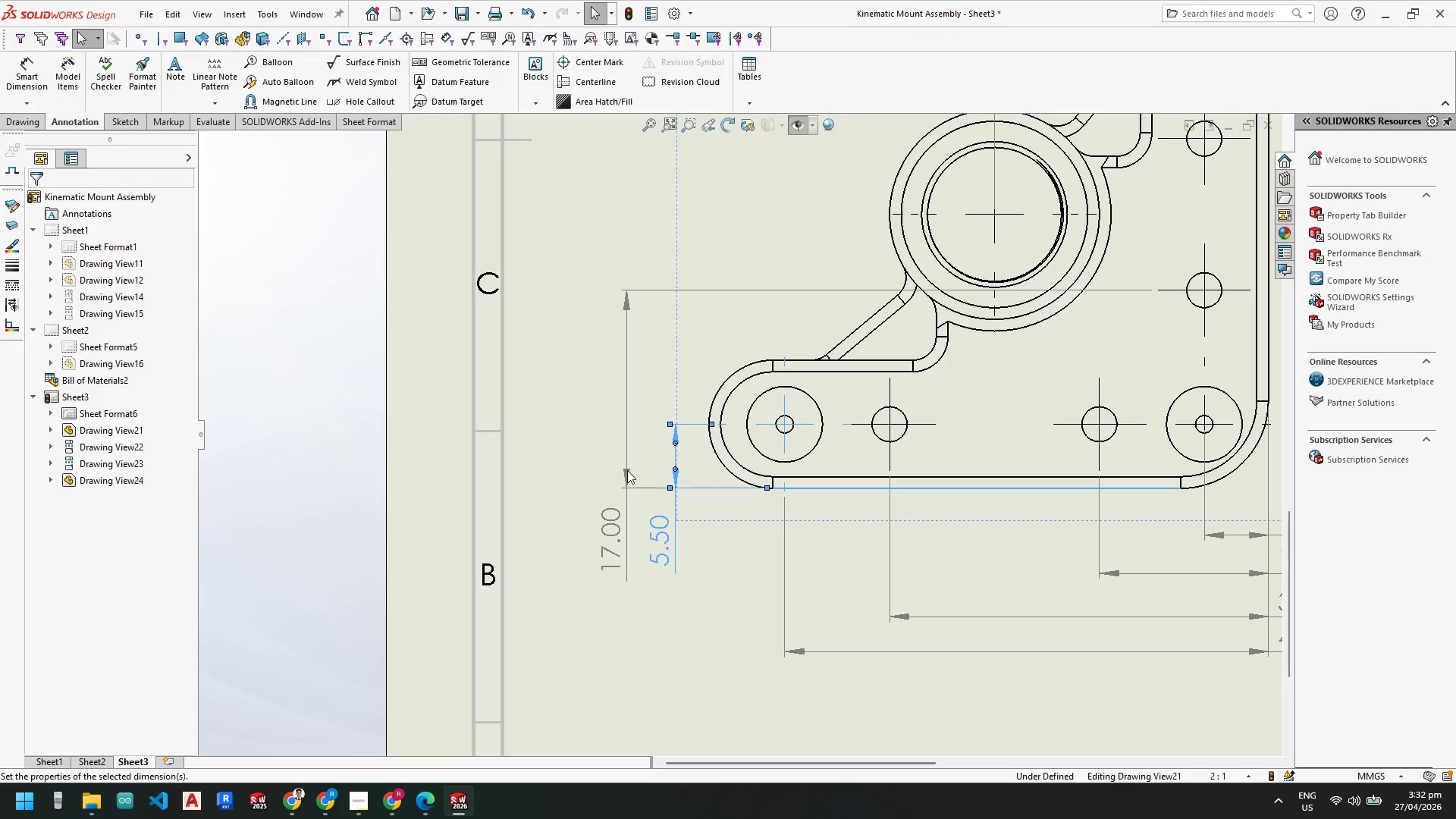 
key(Escape)
 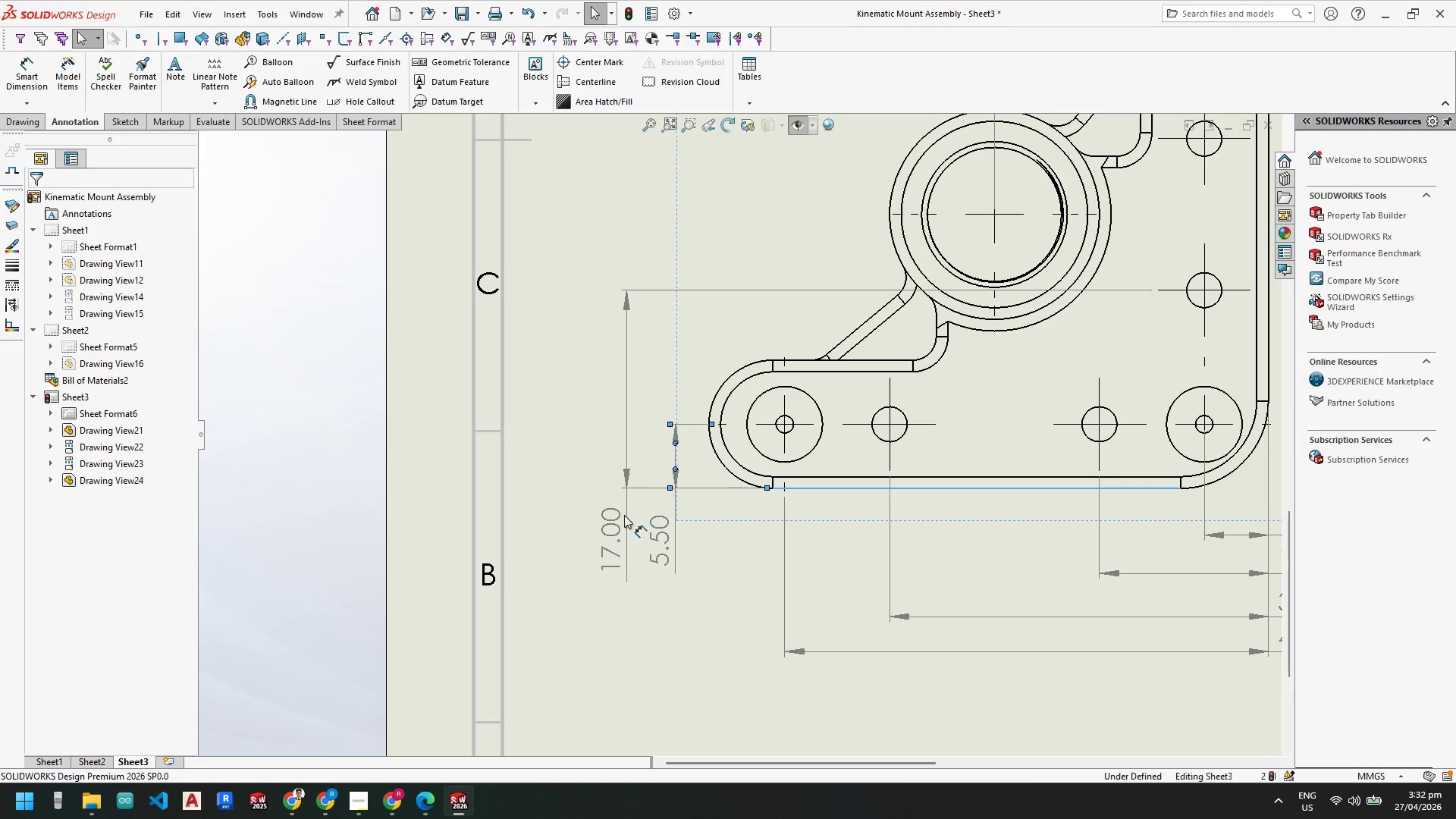 
left_click_drag(start_coordinate=[623, 527], to_coordinate=[548, 529])
 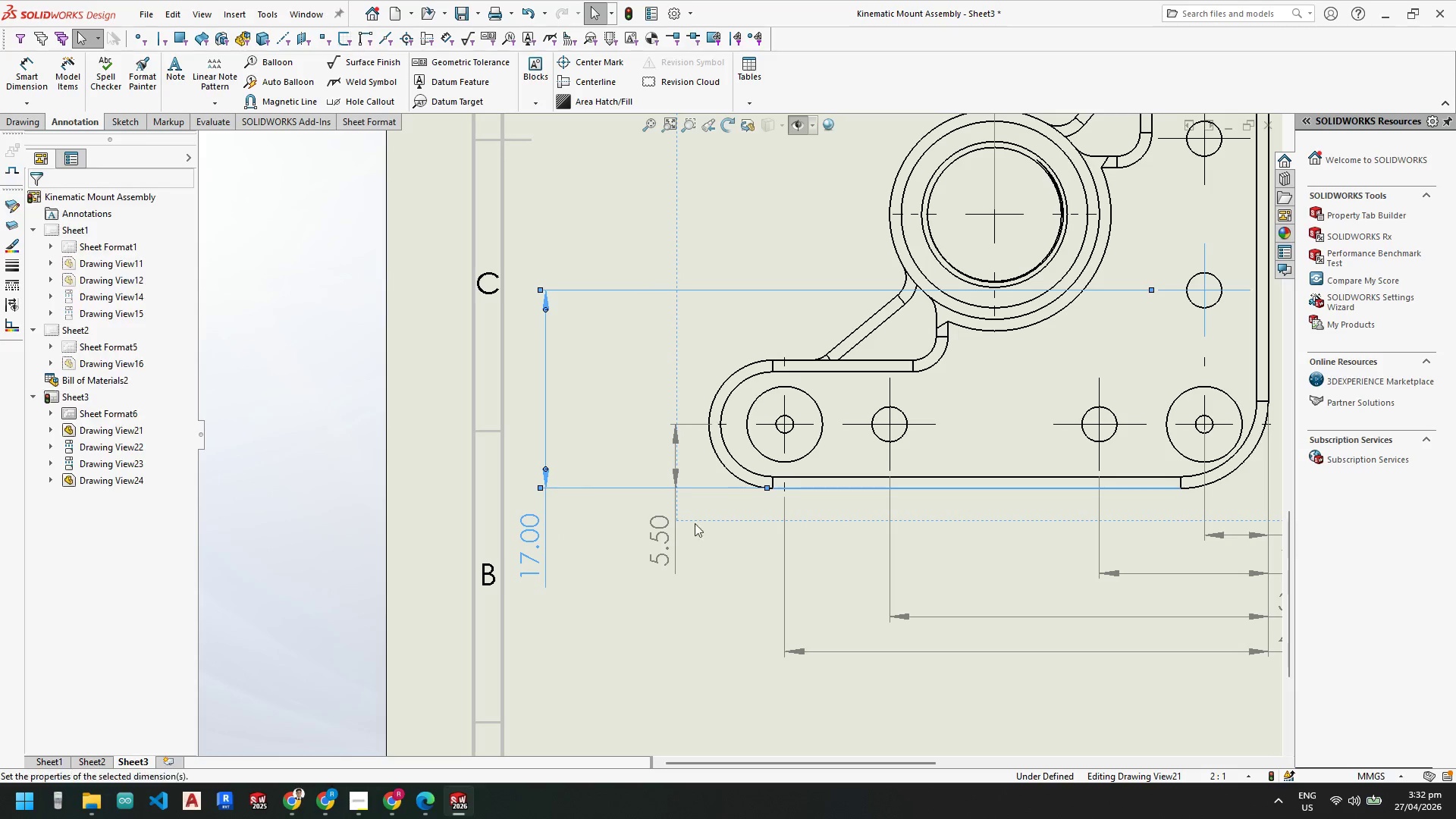 
key(Escape)
 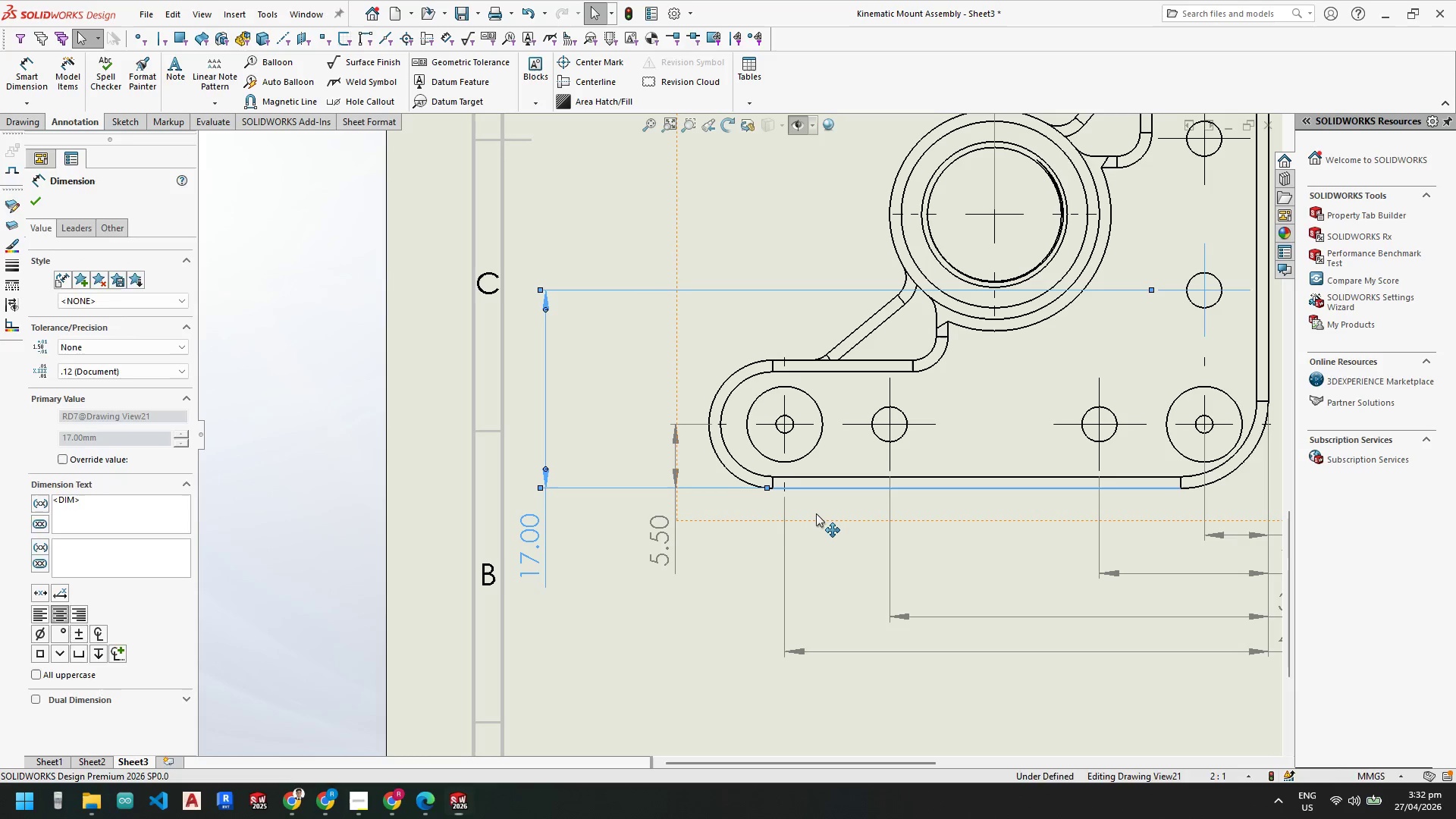 
scroll: coordinate [816, 513], scroll_direction: up, amount: 3.0
 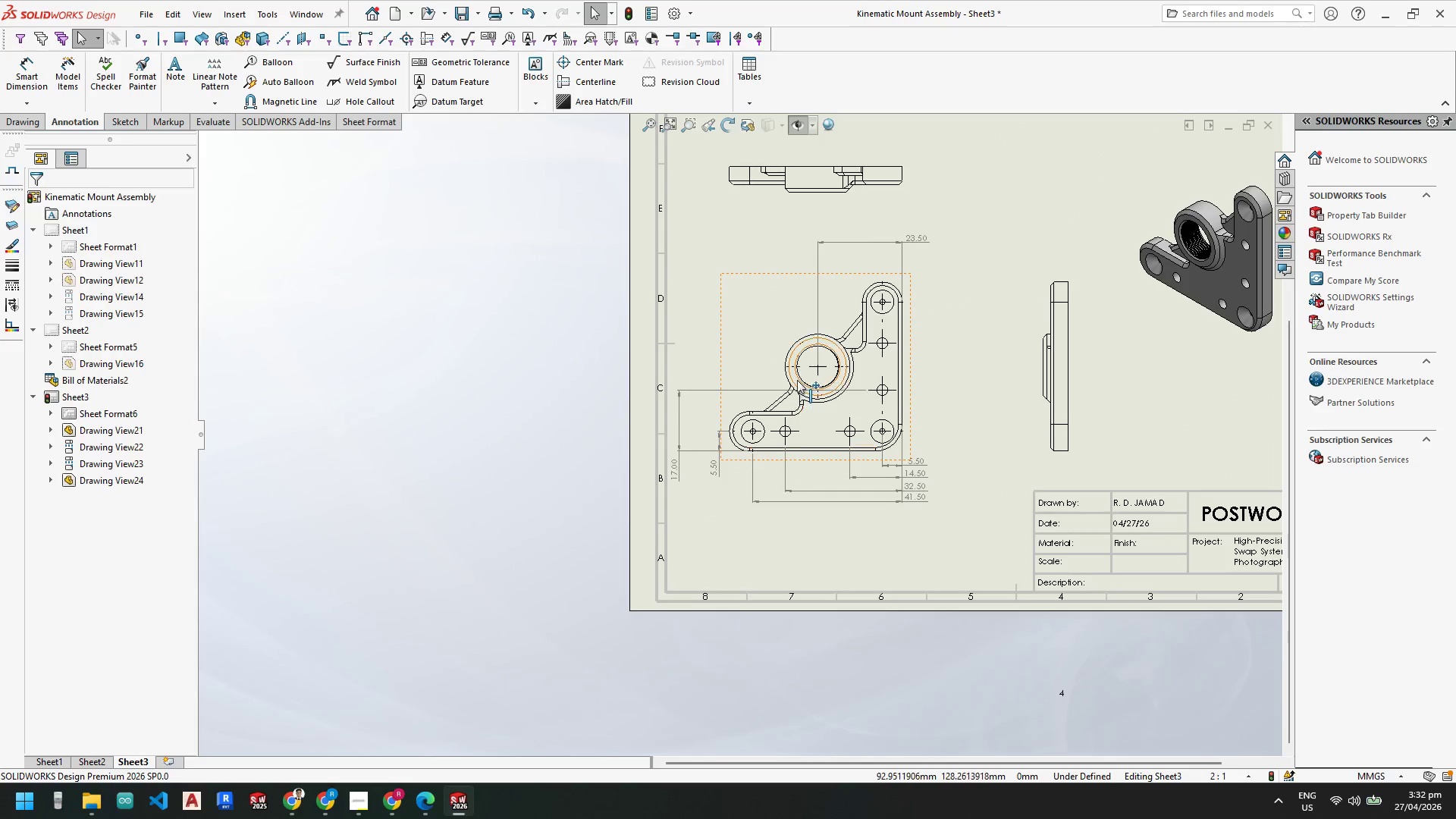 
scroll: coordinate [965, 388], scroll_direction: down, amount: 5.0
 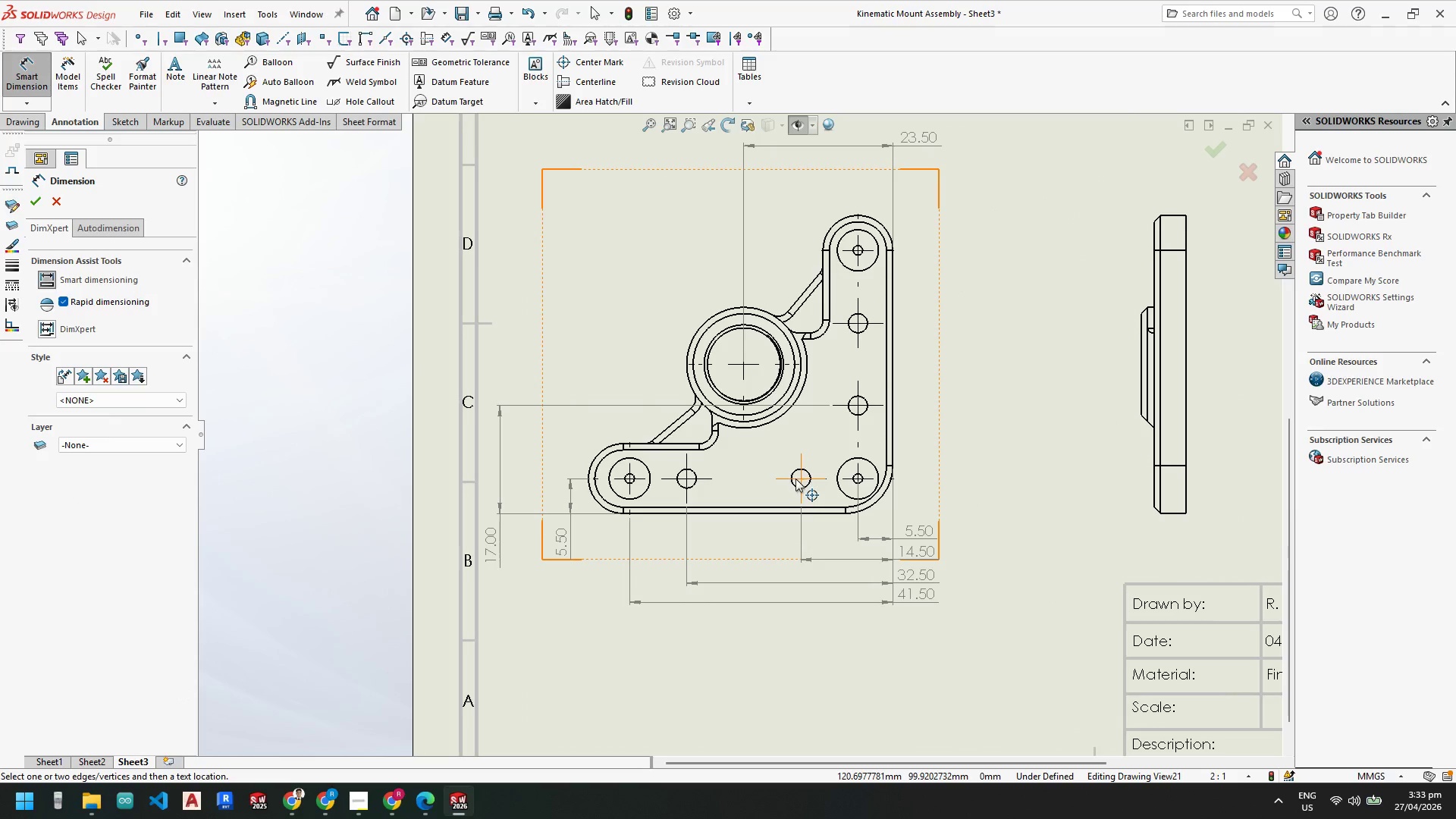 
left_click([790, 513])
 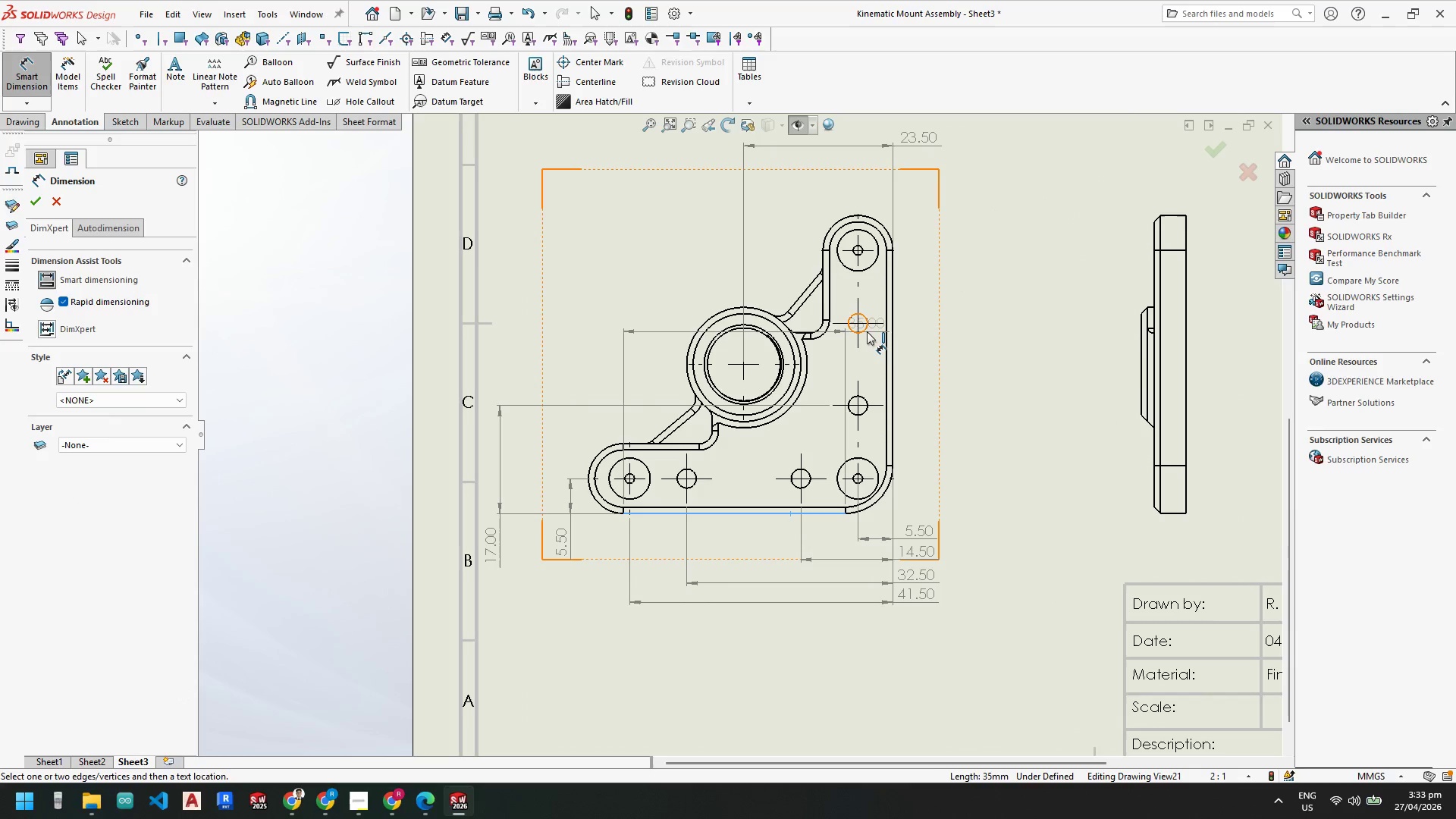 
left_click([867, 331])
 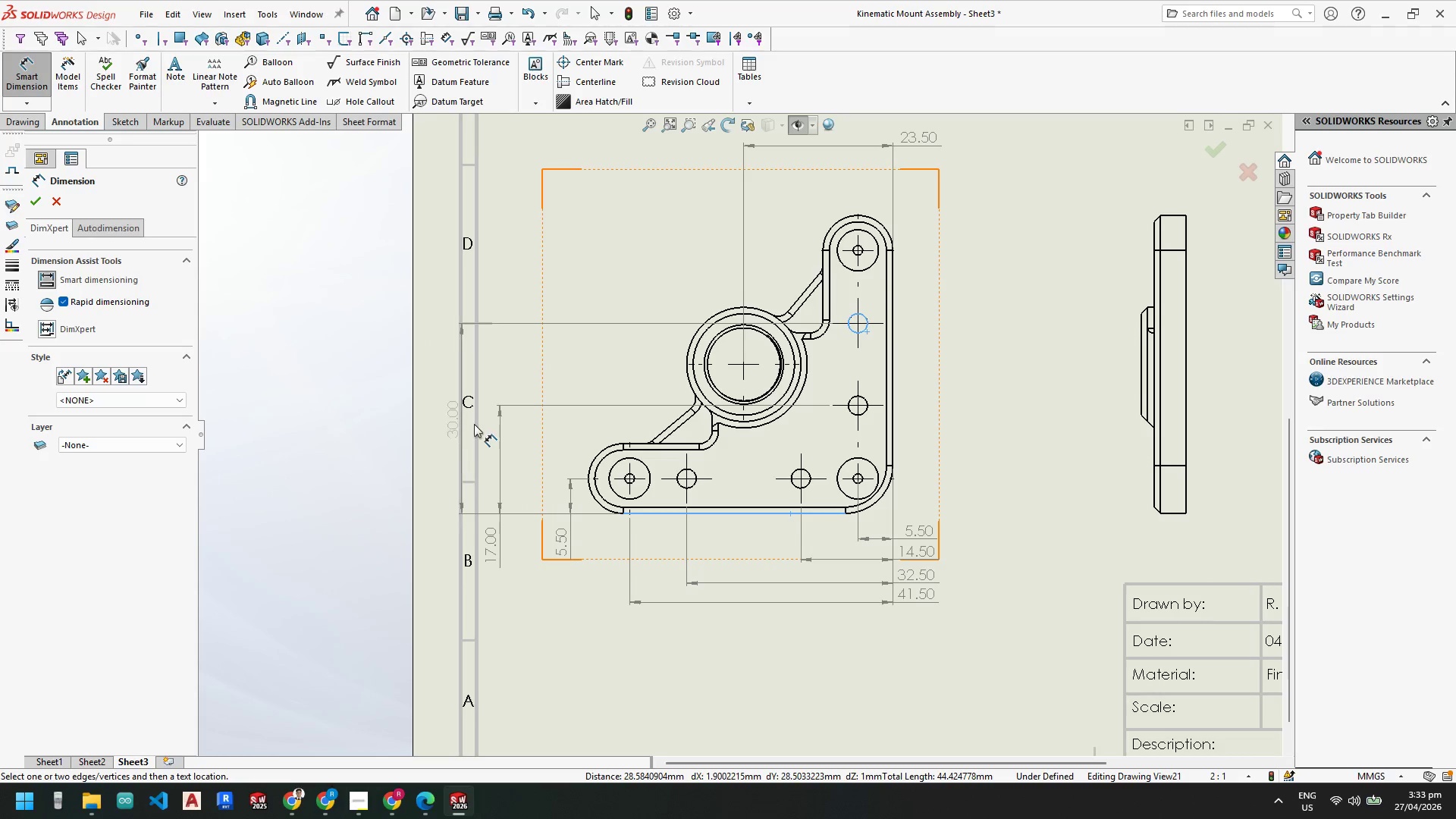 
wait(7.33)
 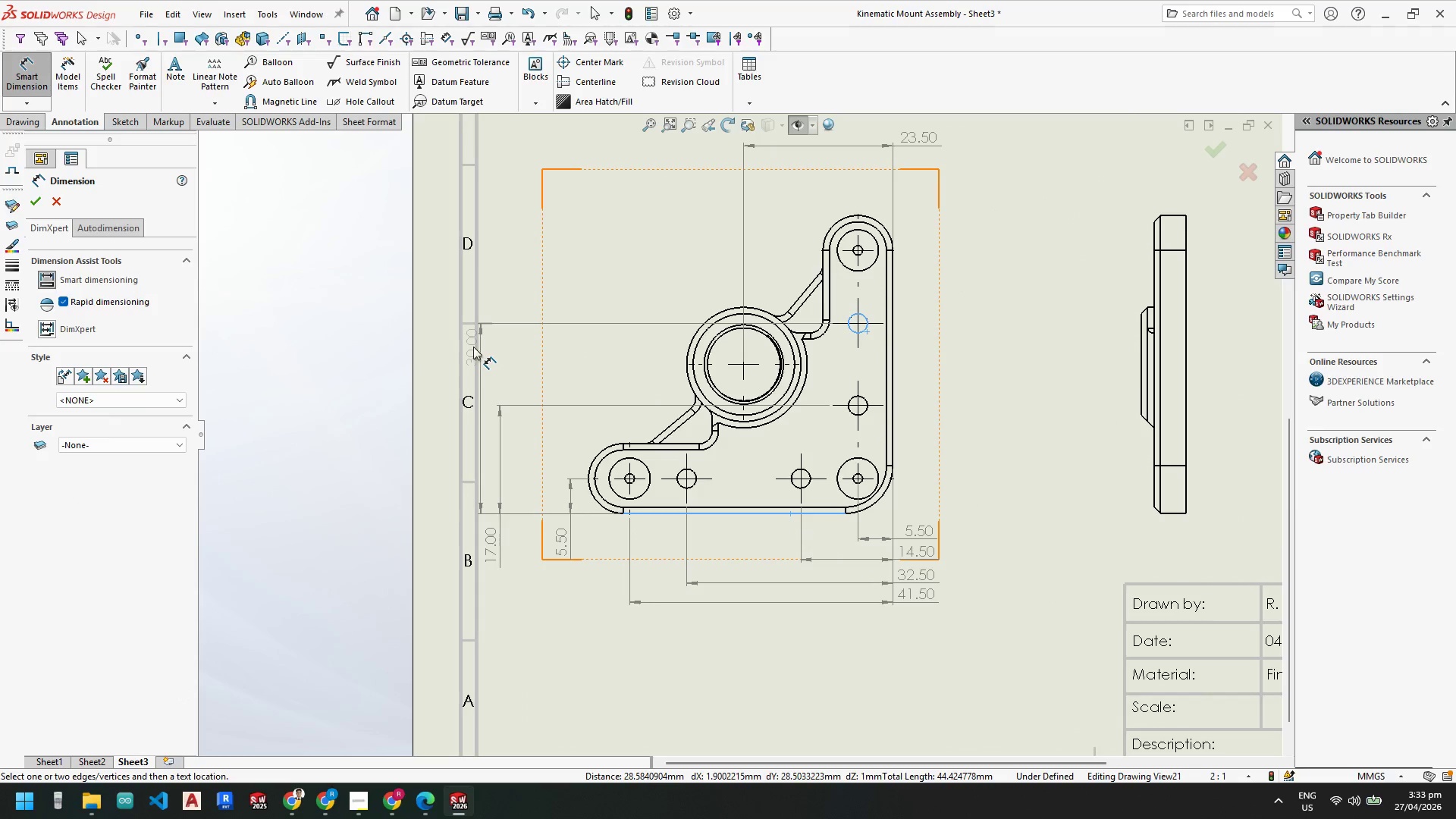 
left_click([444, 544])
 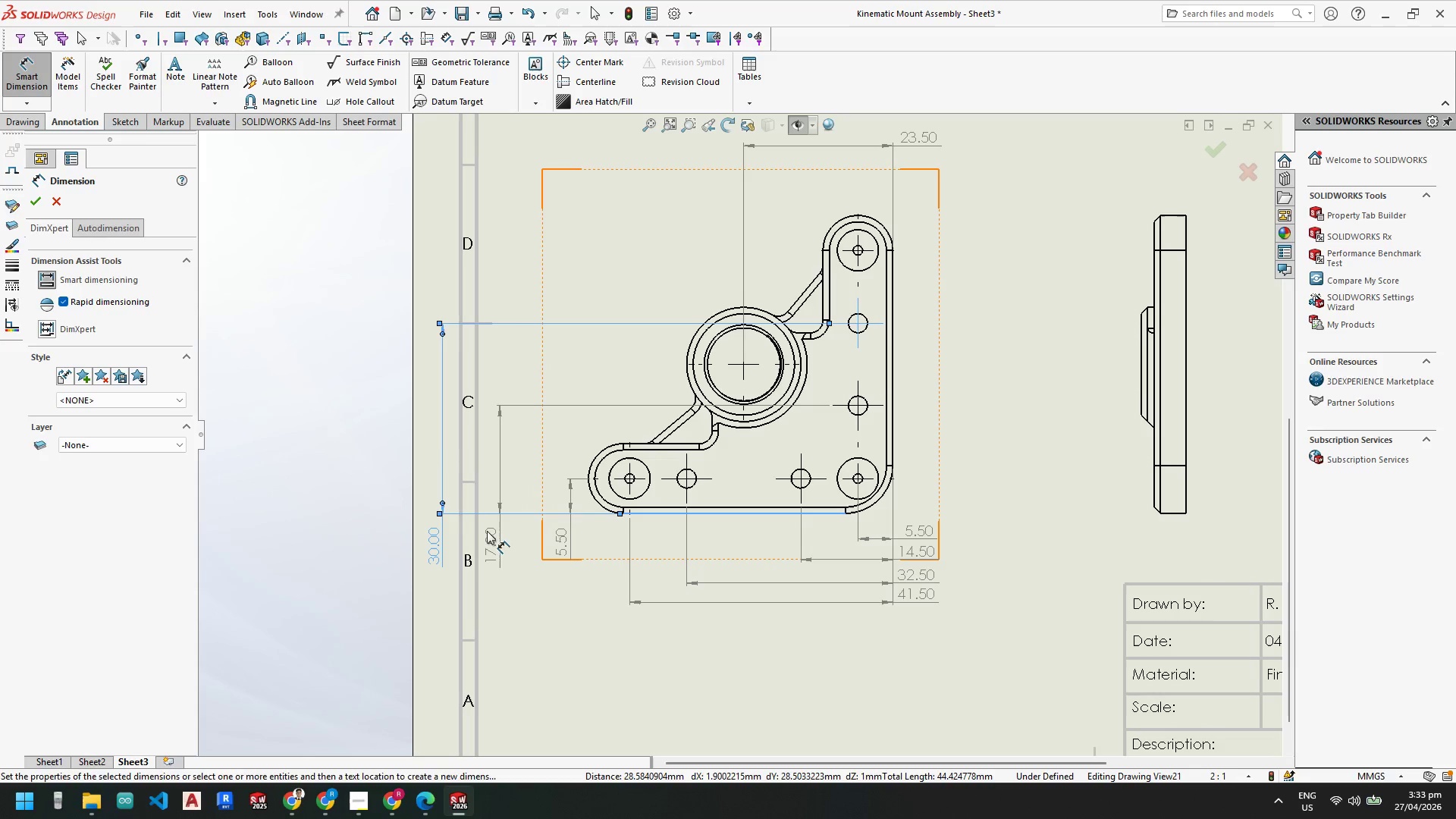 
key(Escape)
 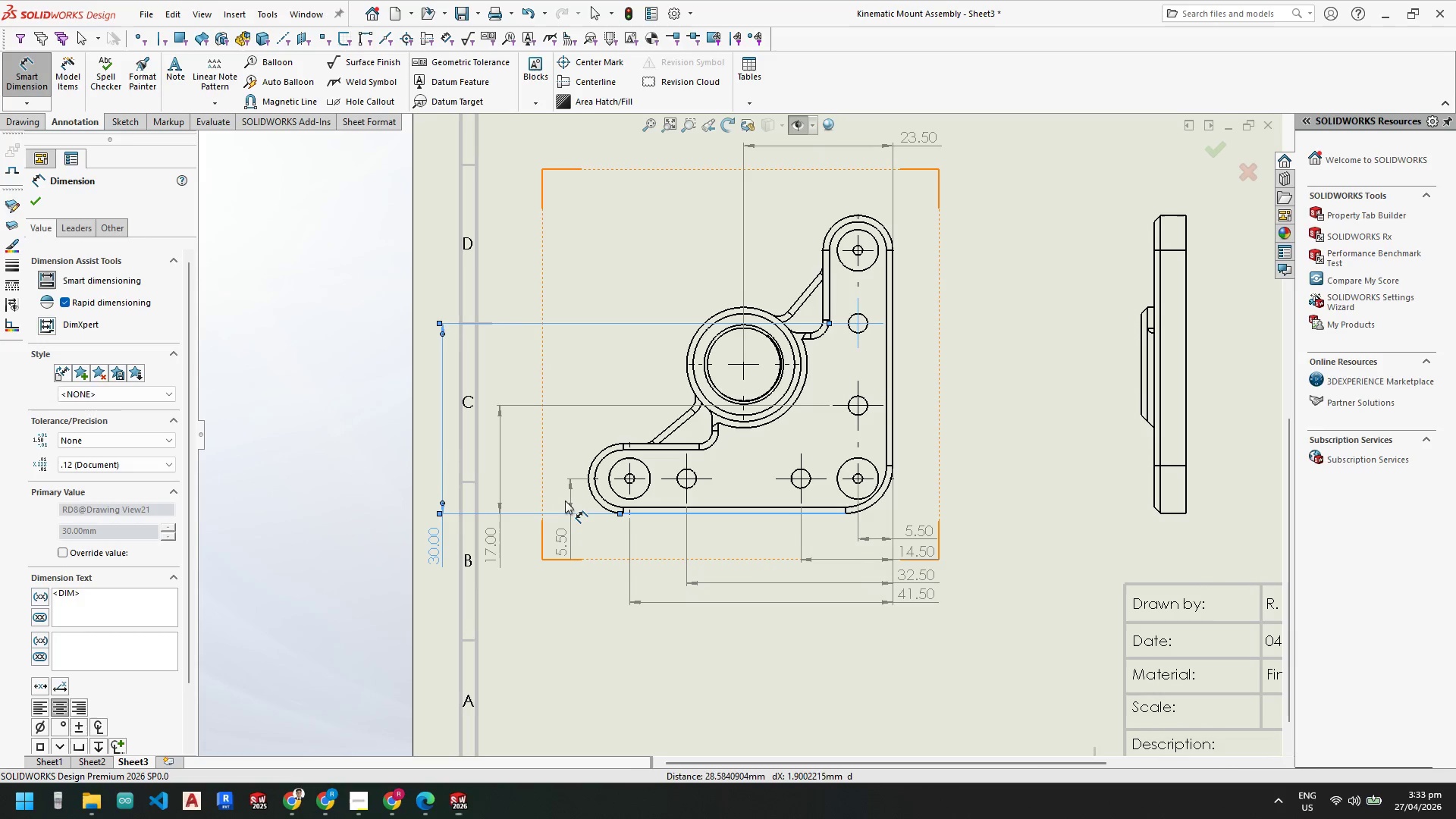 
key(Escape)
 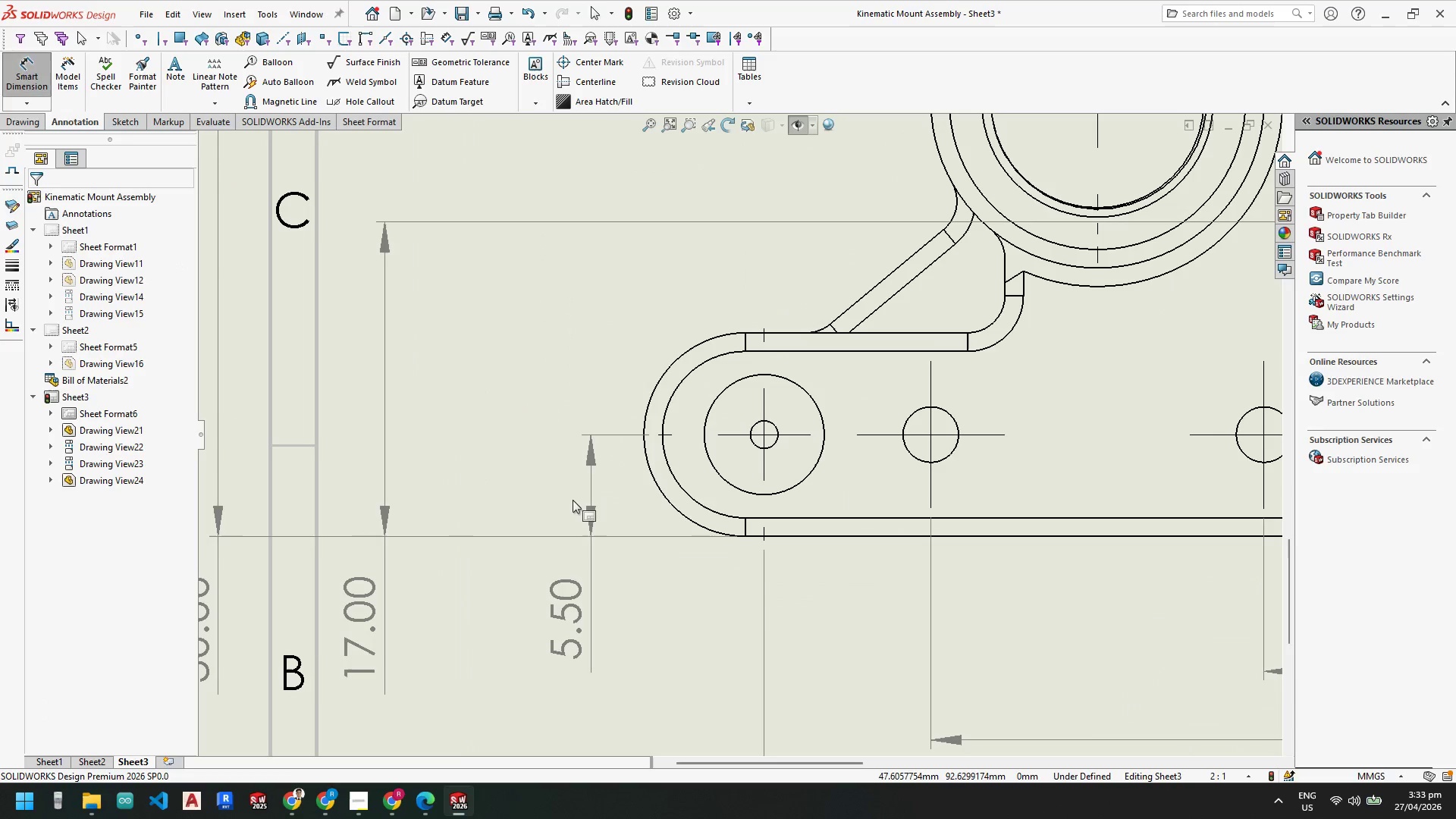 
key(Escape)
 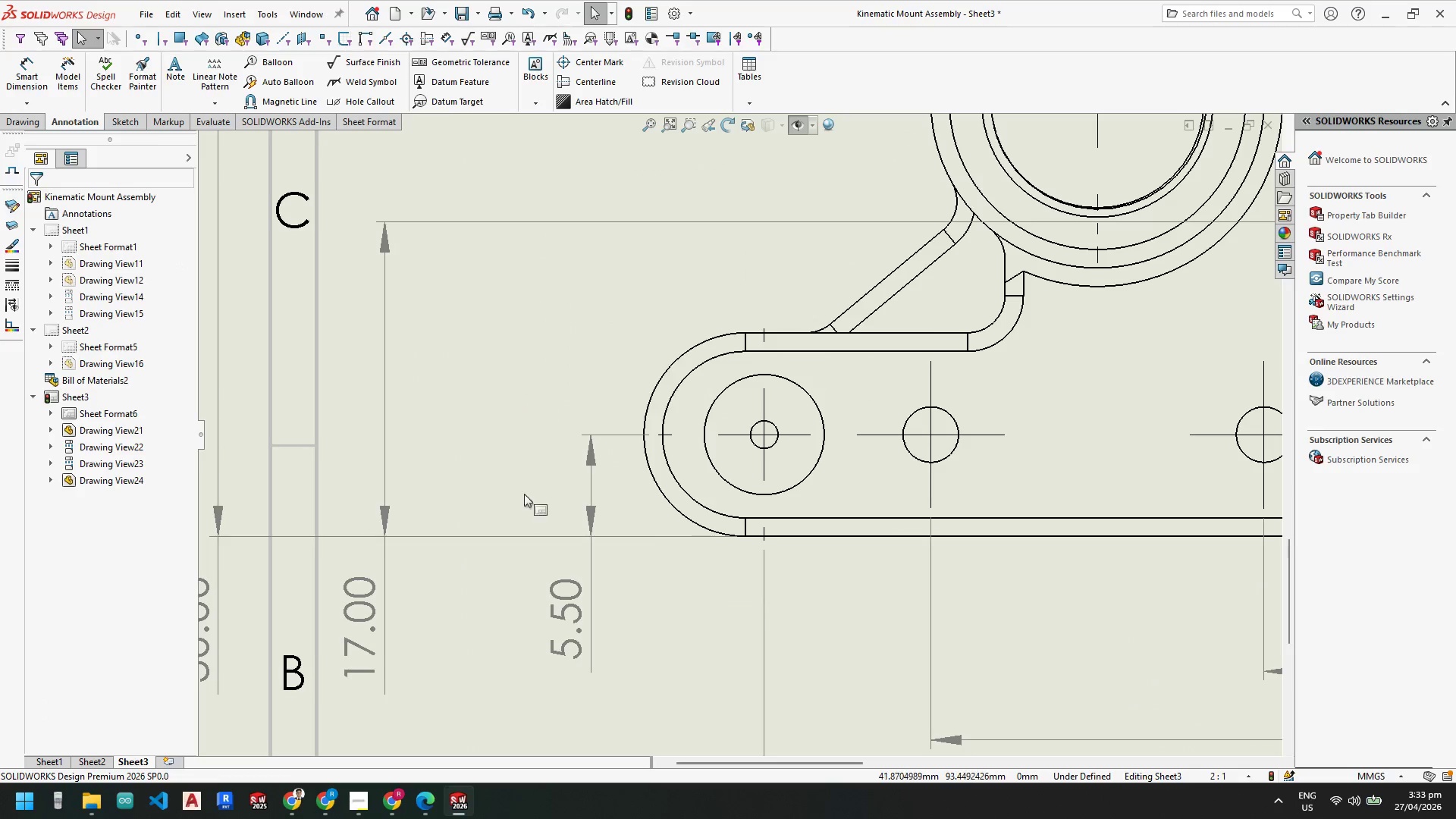 
scroll: coordinate [564, 500], scroll_direction: down, amount: 4.0
 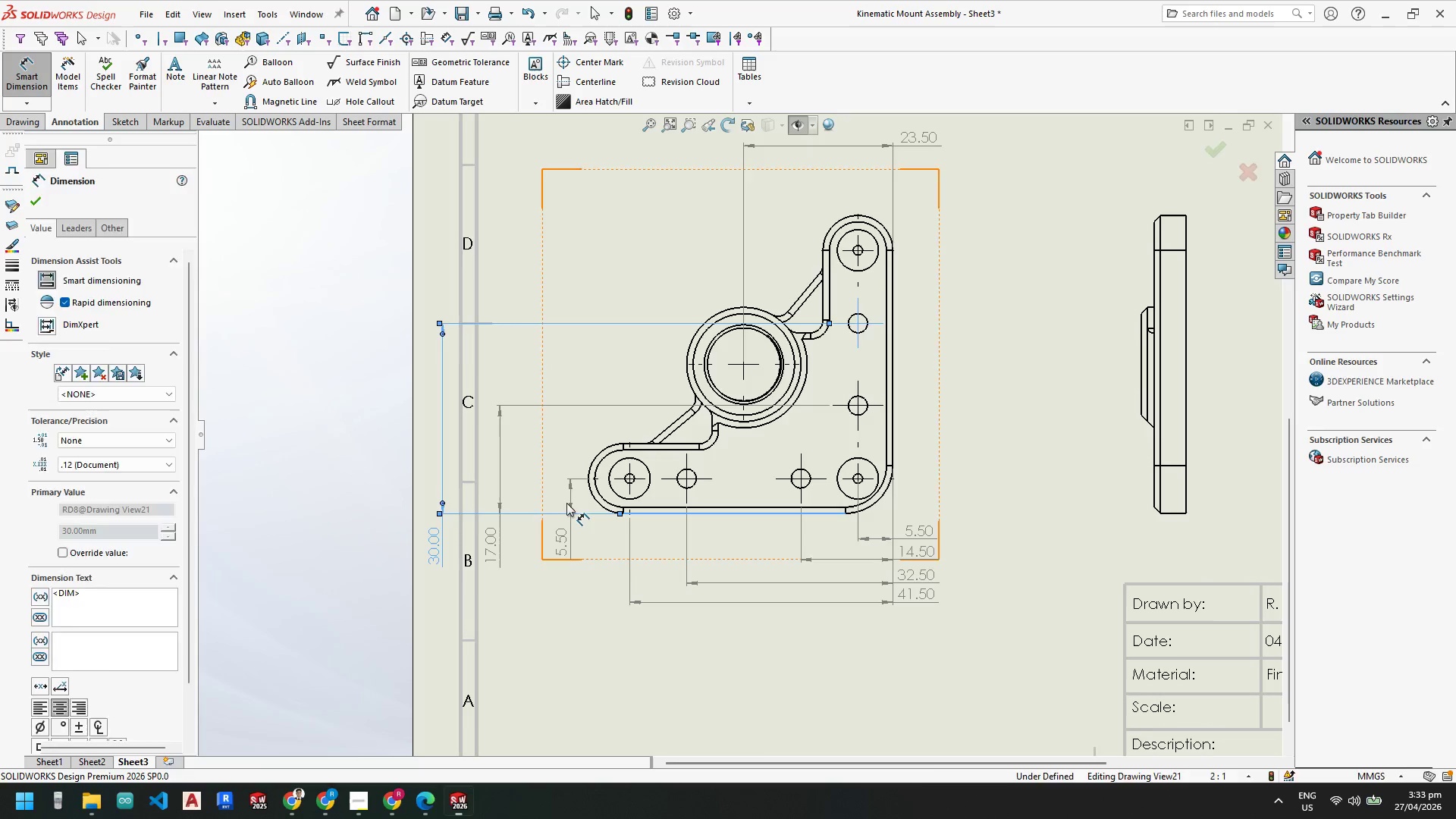 
key(Escape)
 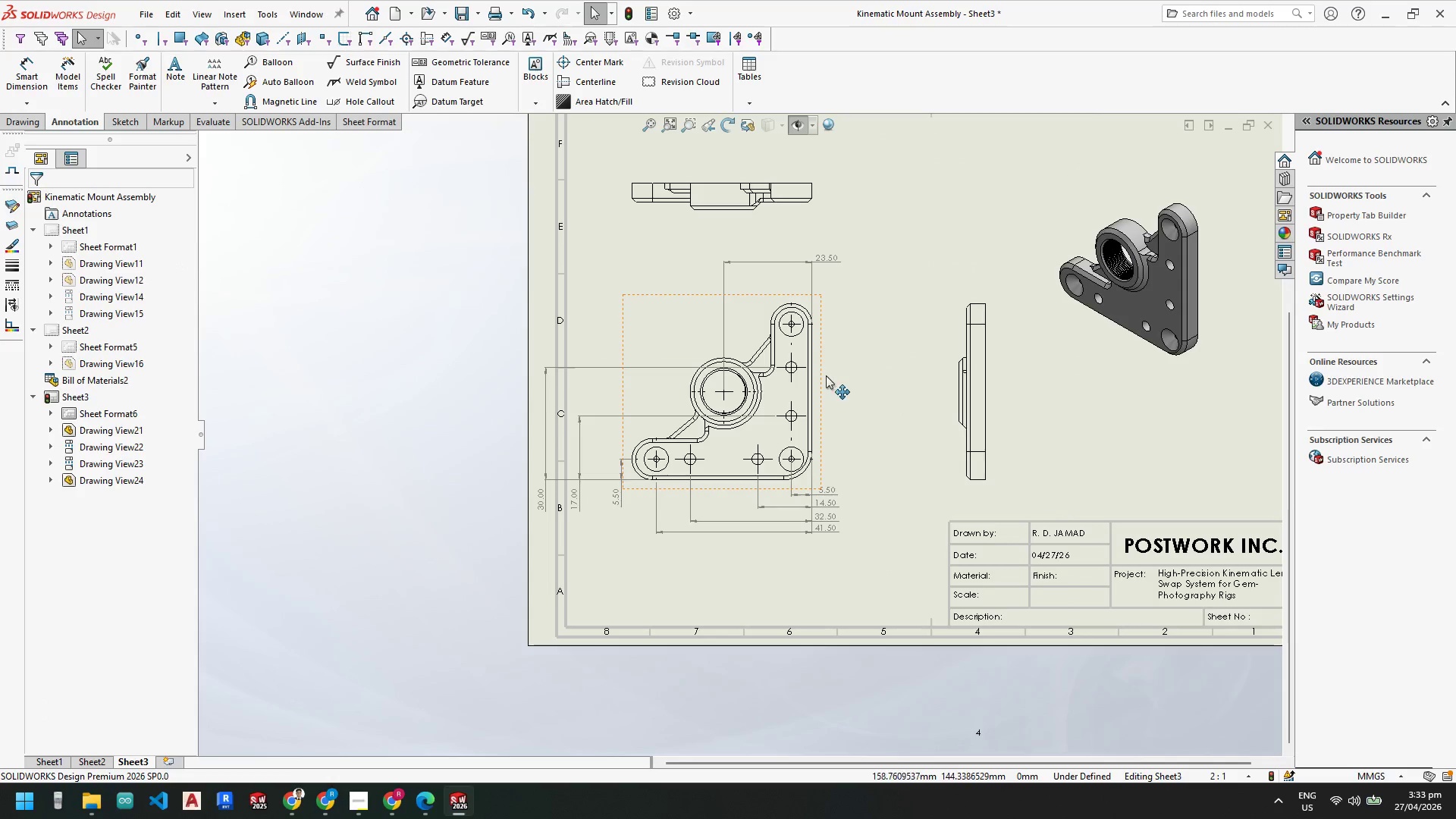 
scroll: coordinate [976, 366], scroll_direction: up, amount: 8.0
 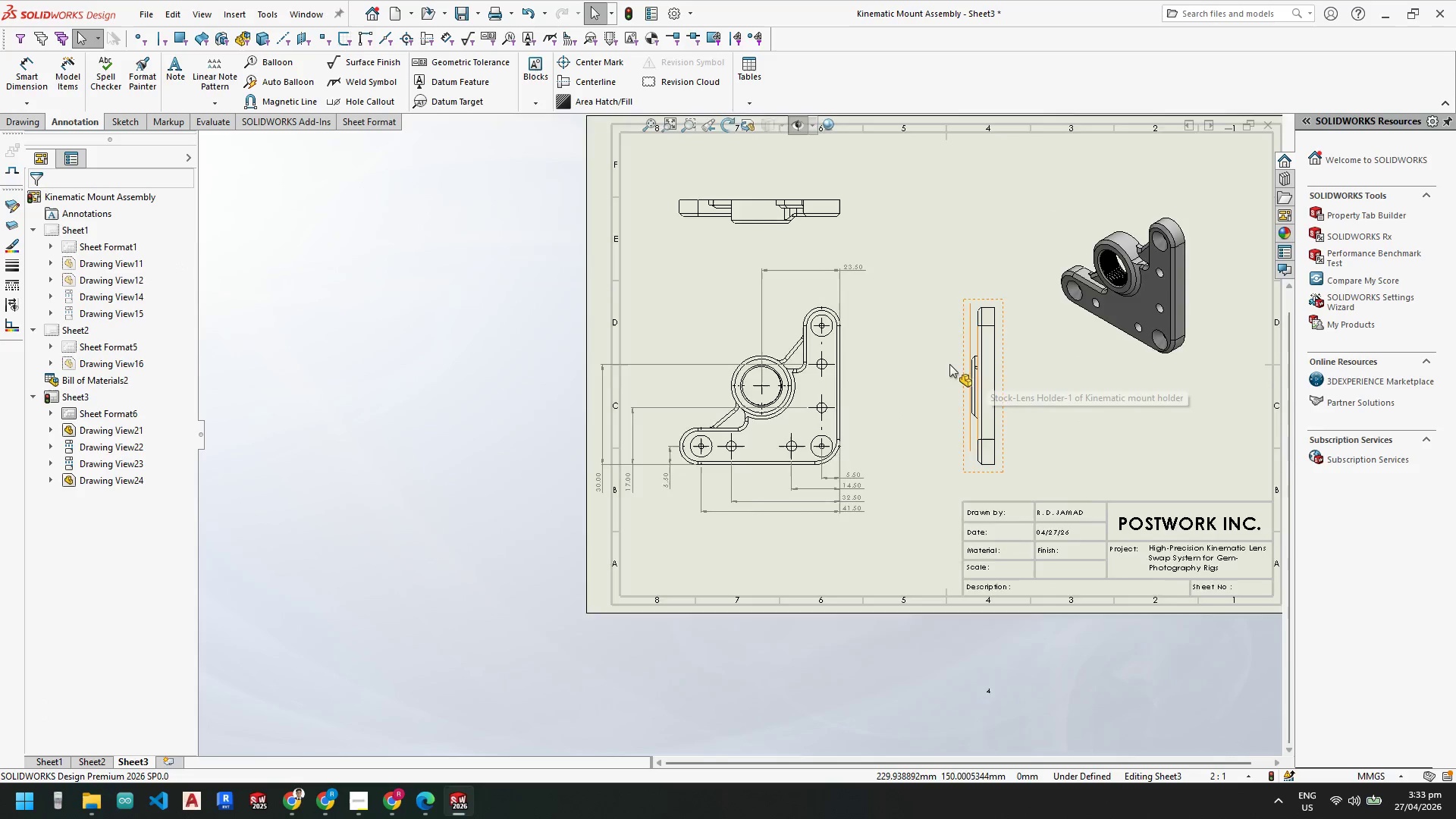 
left_click_drag(start_coordinate=[821, 375], to_coordinate=[883, 375])
 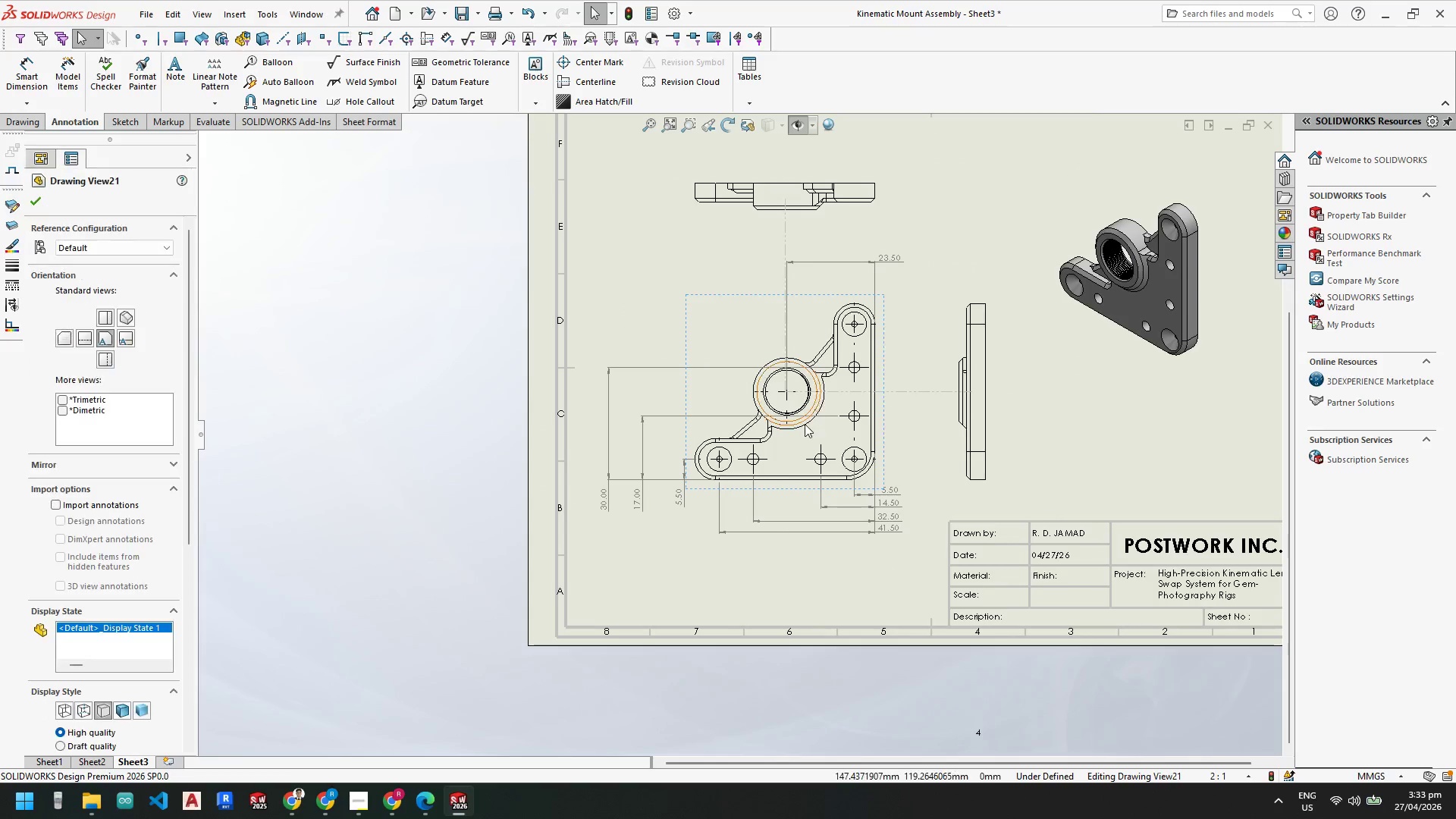 
key(Escape)
 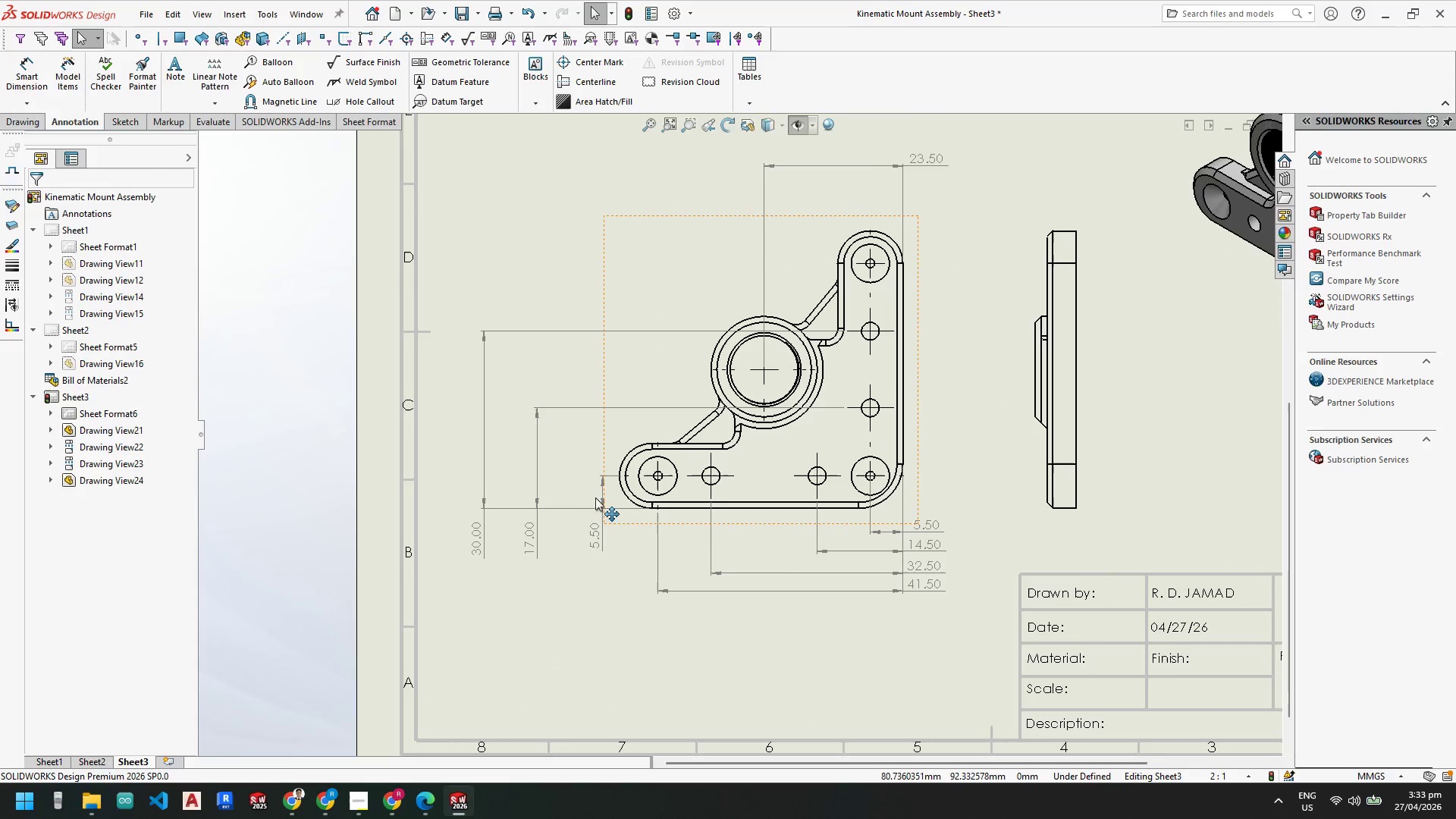 
scroll: coordinate [788, 438], scroll_direction: down, amount: 4.0
 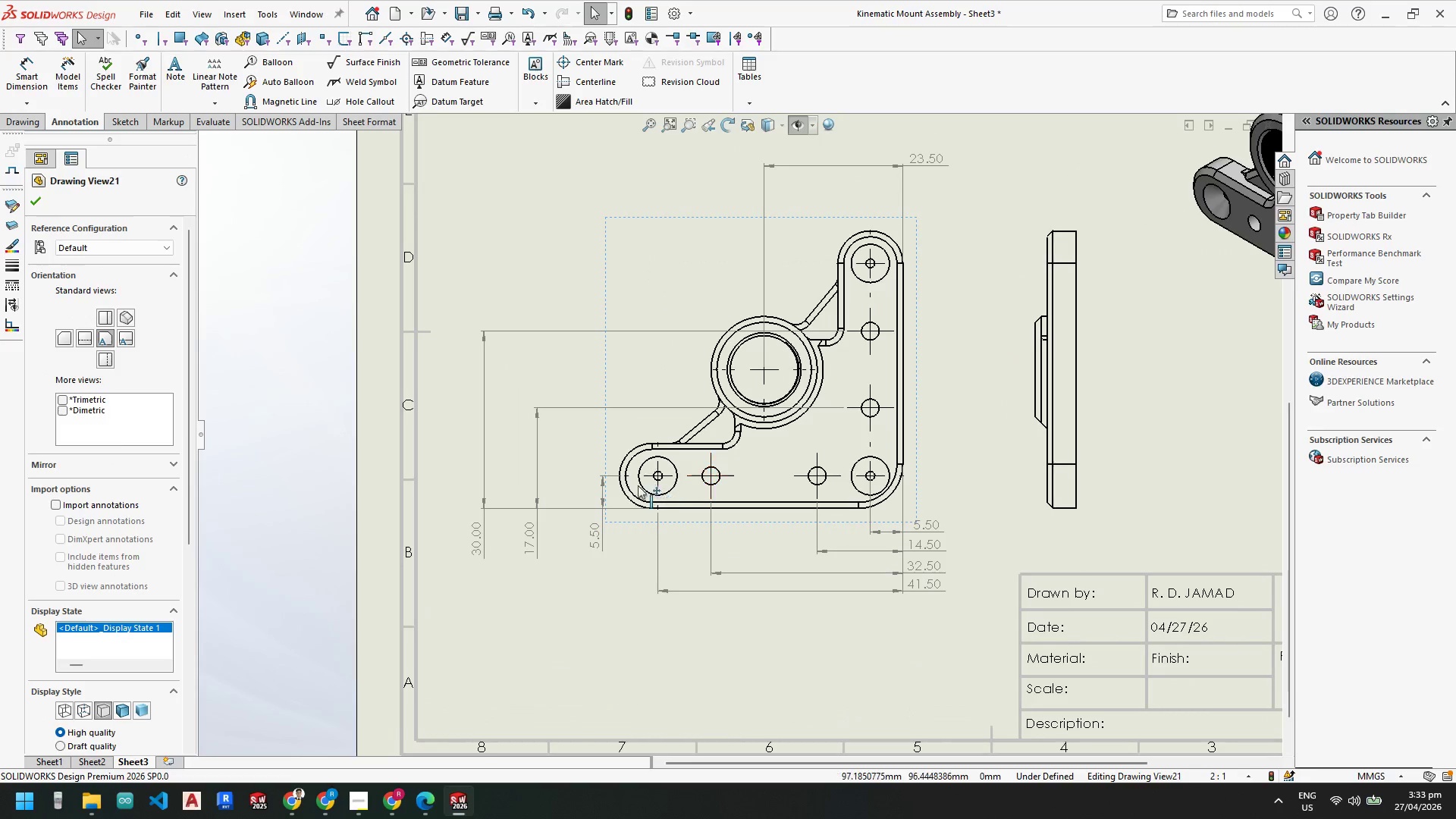 
key(Escape)
 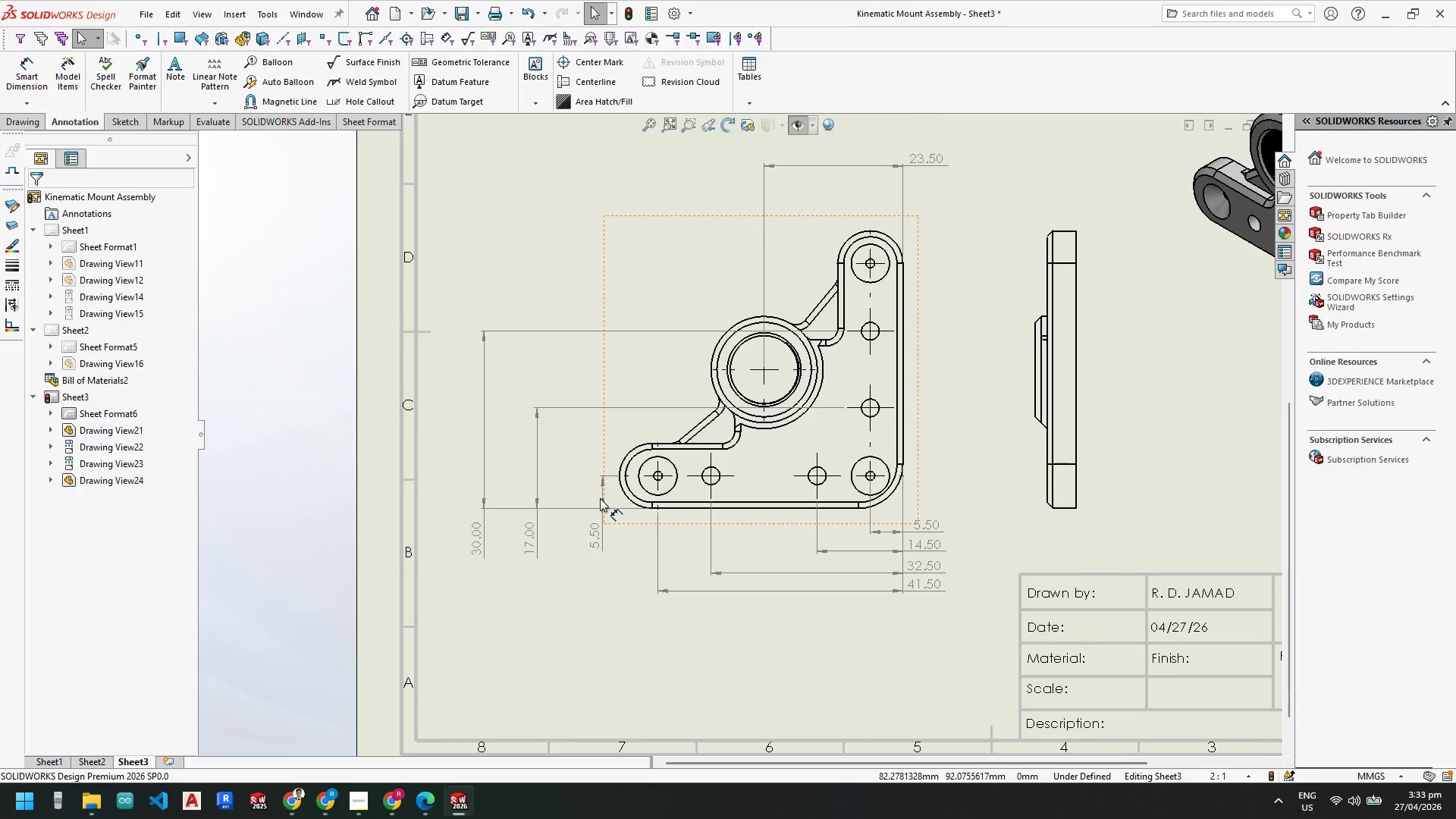 
left_click_drag(start_coordinate=[600, 498], to_coordinate=[567, 504])
 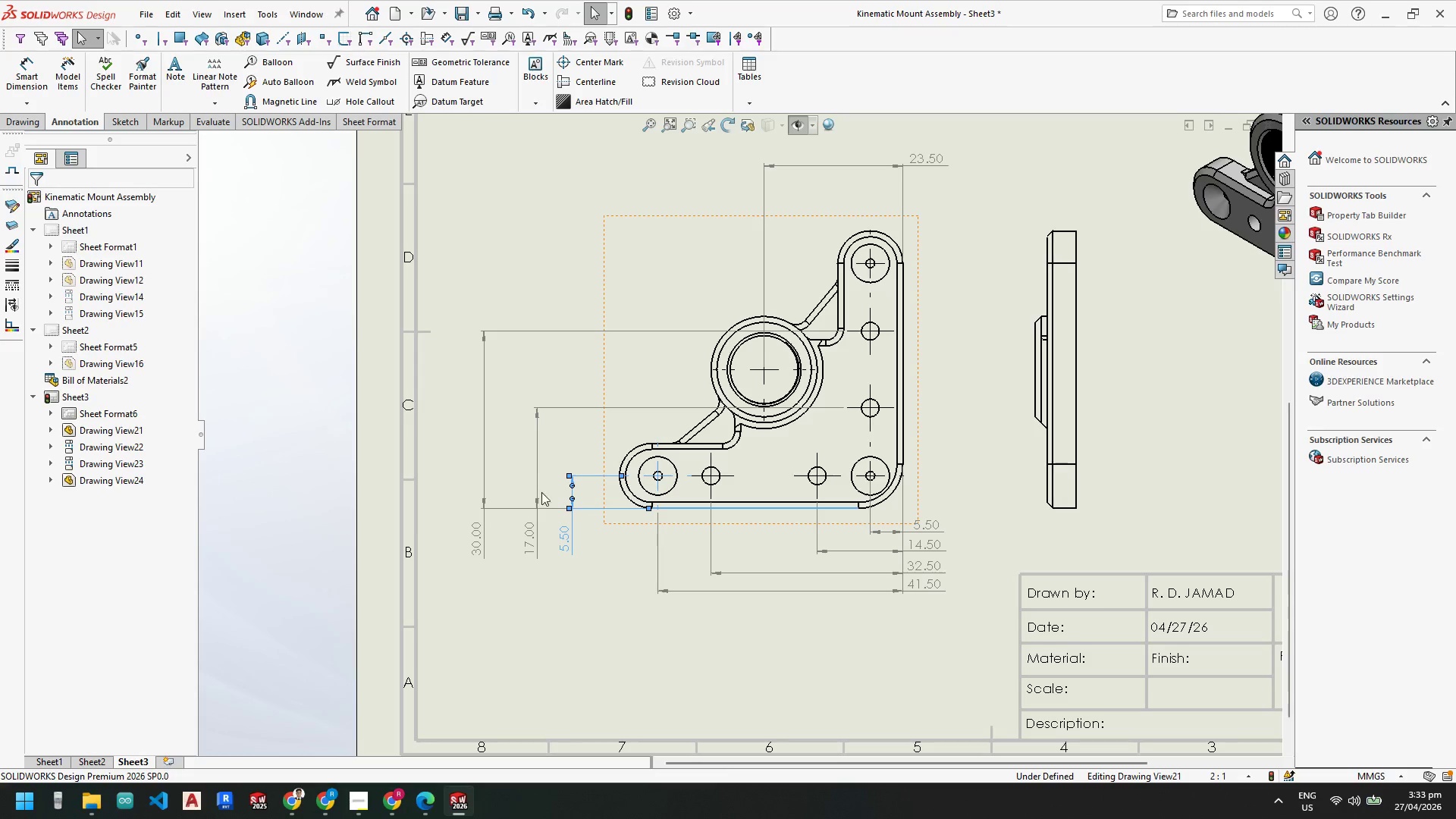 
key(Escape)
 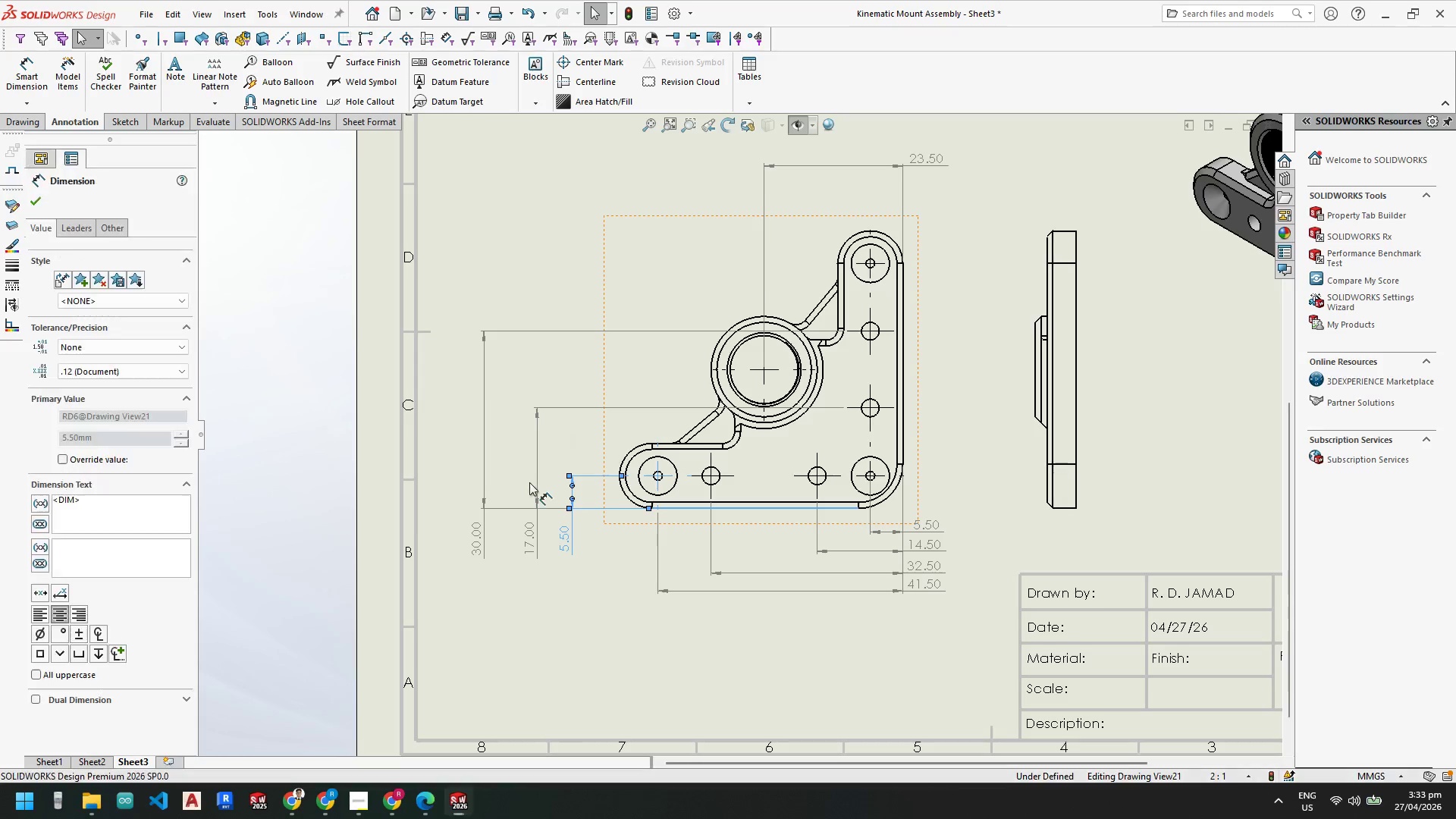 
key(Escape)
 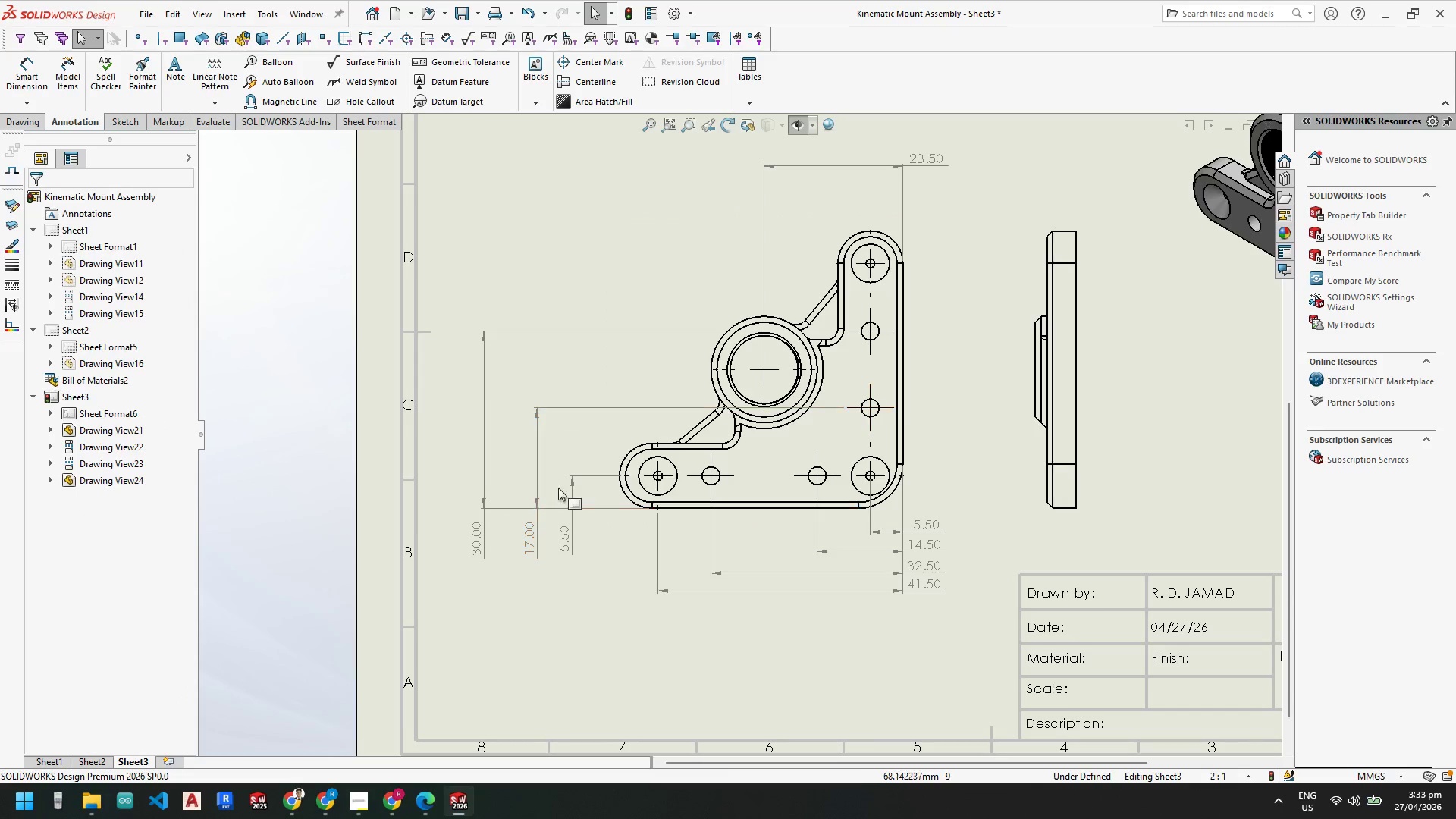 
scroll: coordinate [572, 500], scroll_direction: down, amount: 5.0
 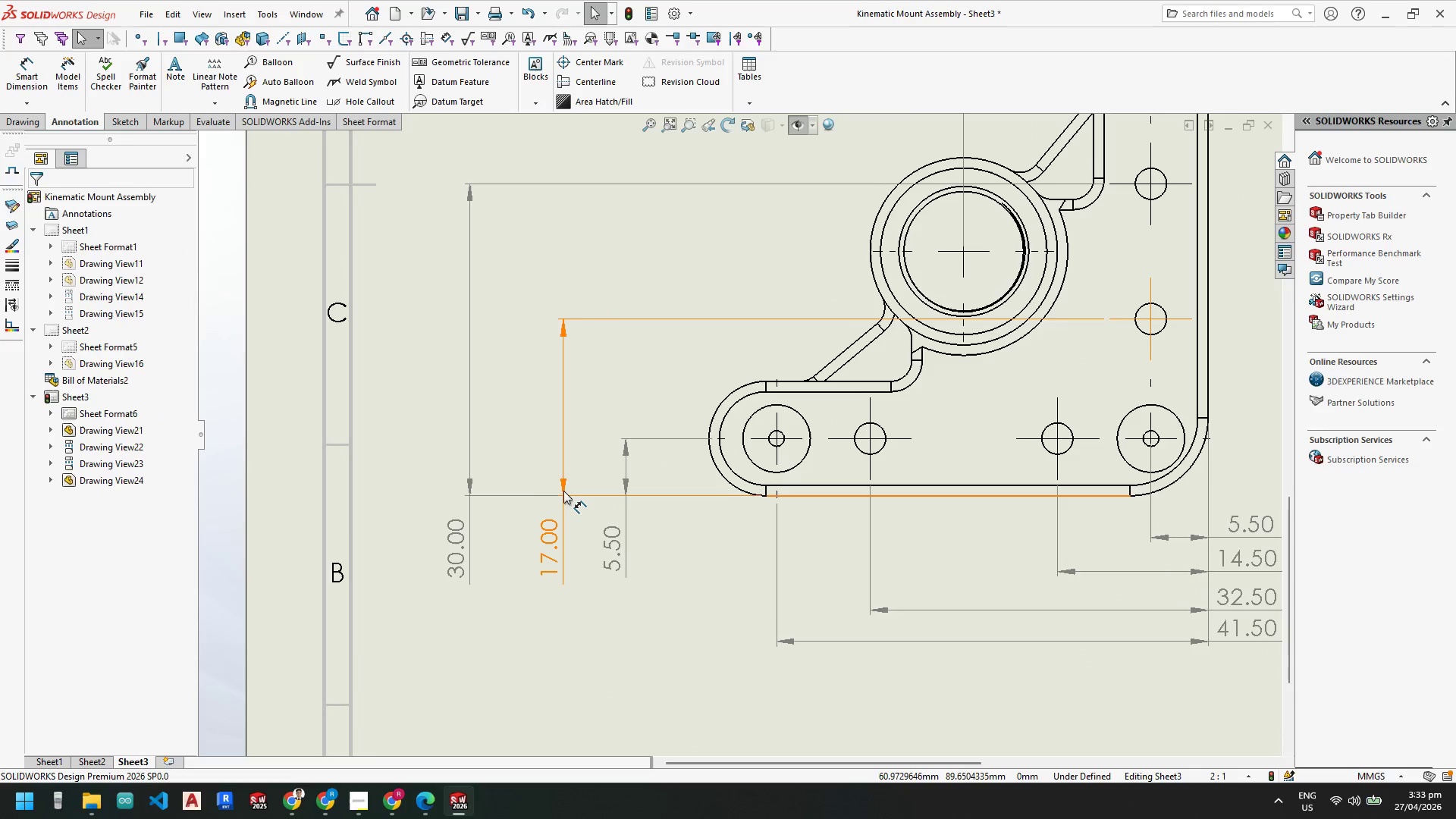 
left_click_drag(start_coordinate=[563, 489], to_coordinate=[582, 486])
 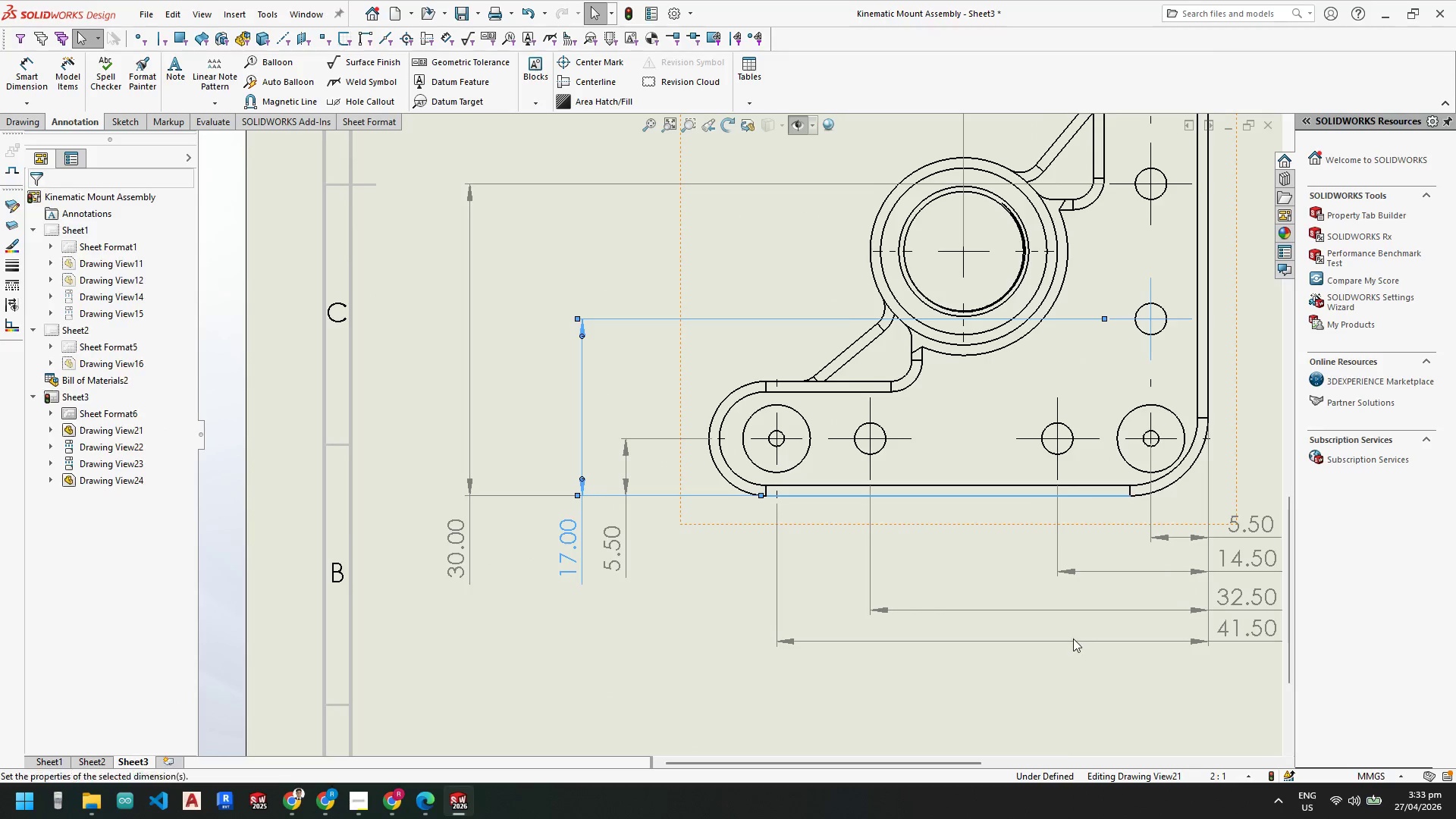 
scroll: coordinate [817, 446], scroll_direction: down, amount: 4.0
 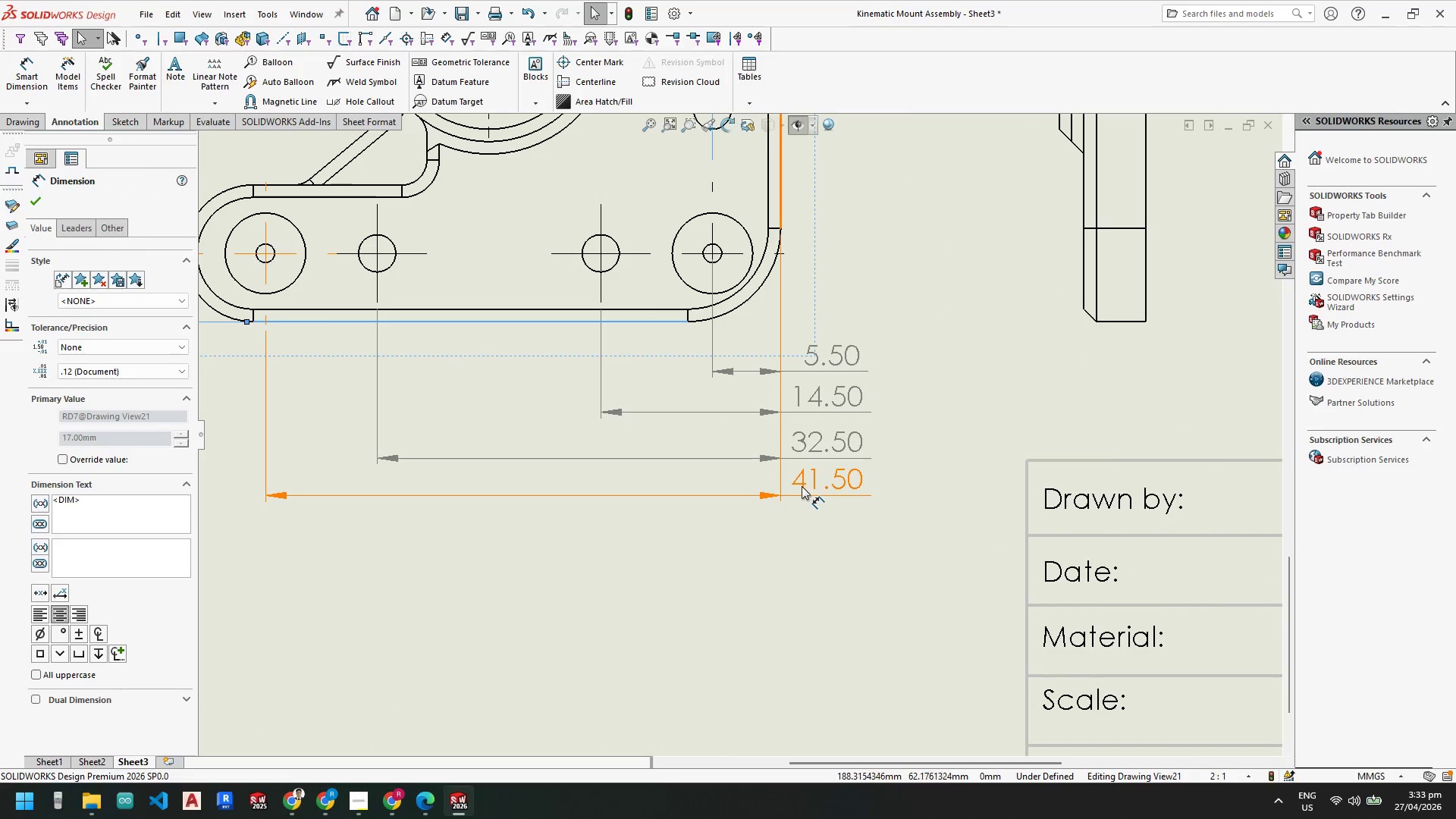 
left_click_drag(start_coordinate=[802, 487], to_coordinate=[804, 501])
 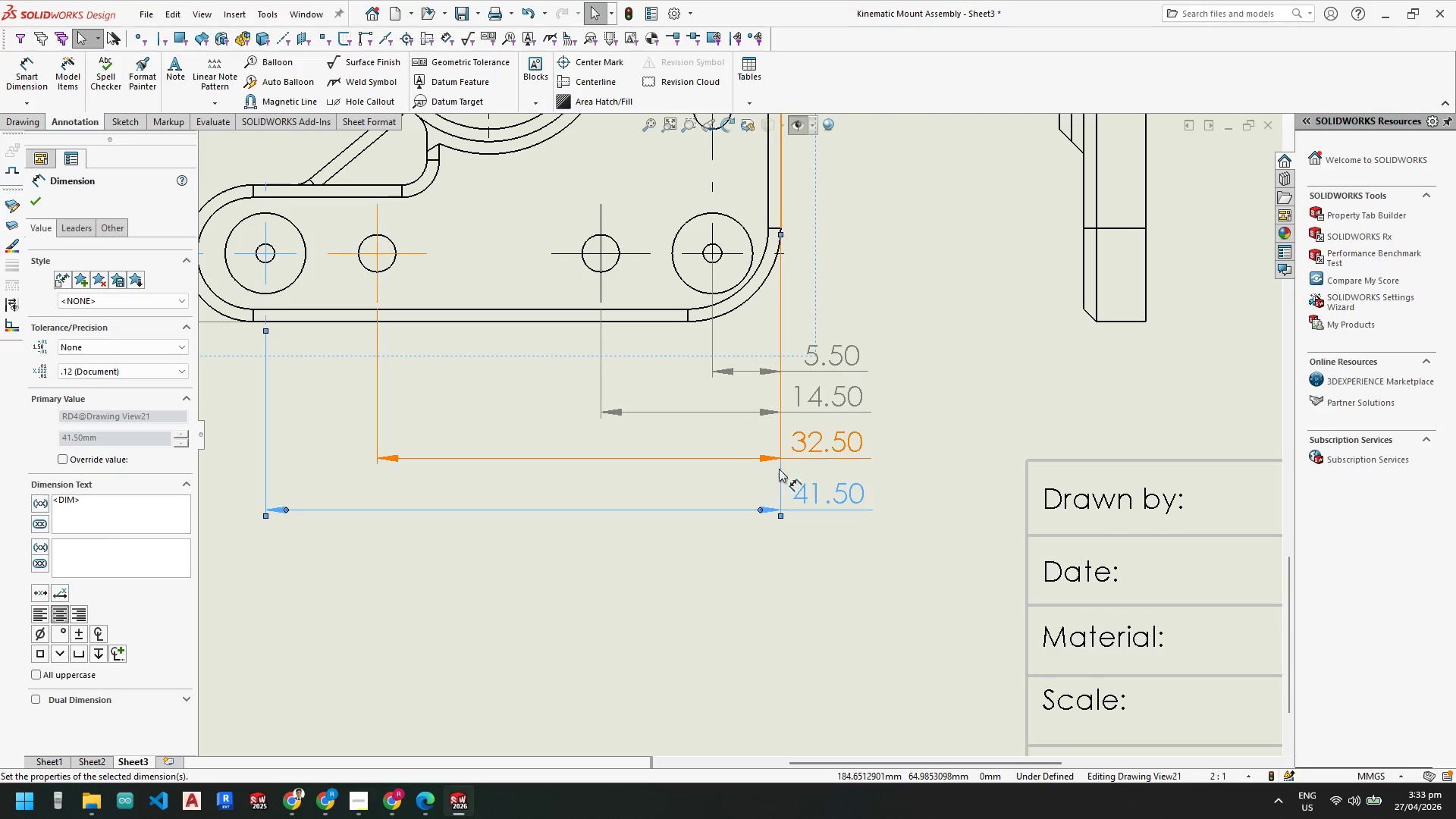 
left_click_drag(start_coordinate=[805, 499], to_coordinate=[805, 518])
 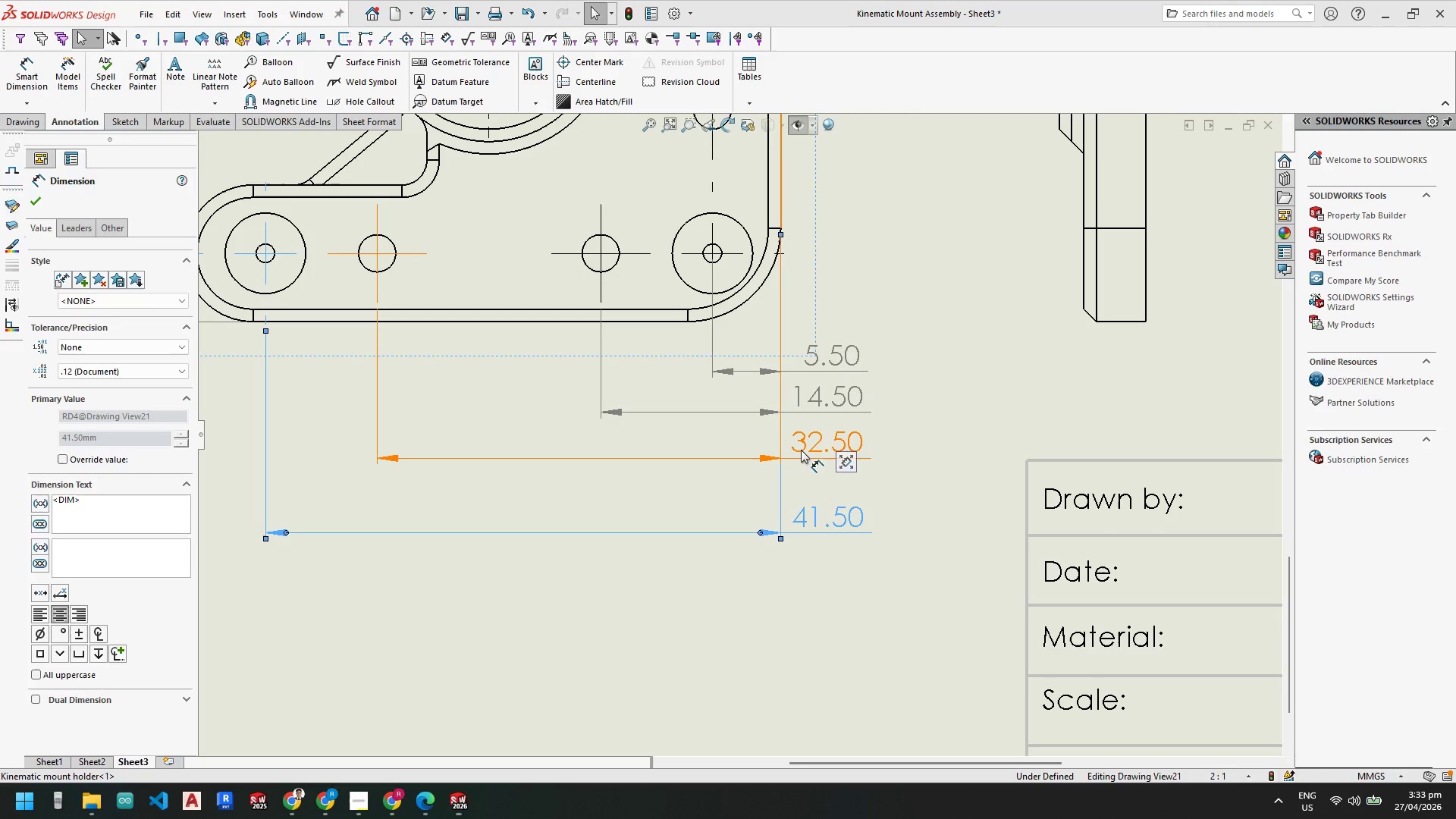 
key(Escape)
 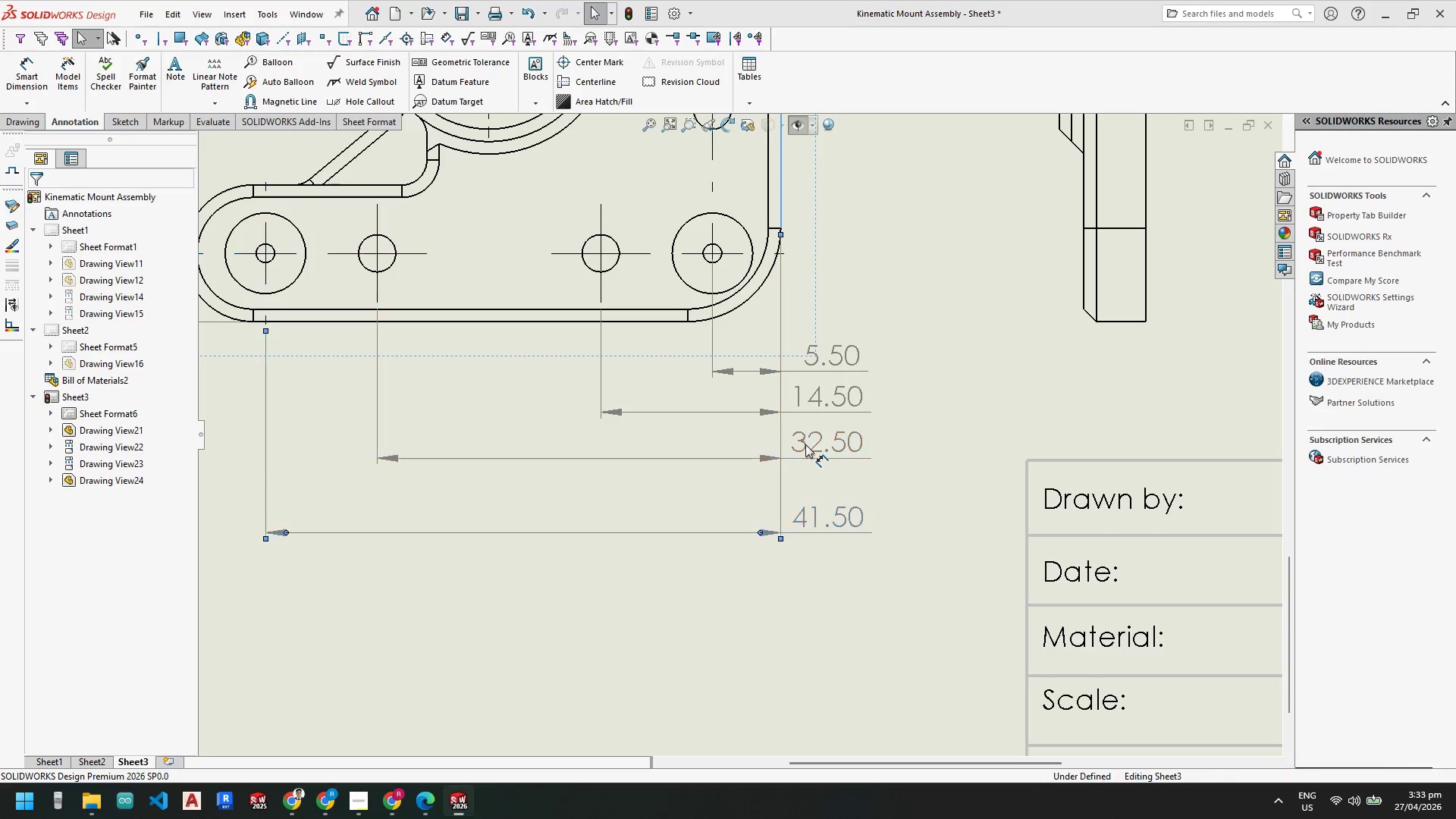 
left_click_drag(start_coordinate=[806, 444], to_coordinate=[808, 467])
 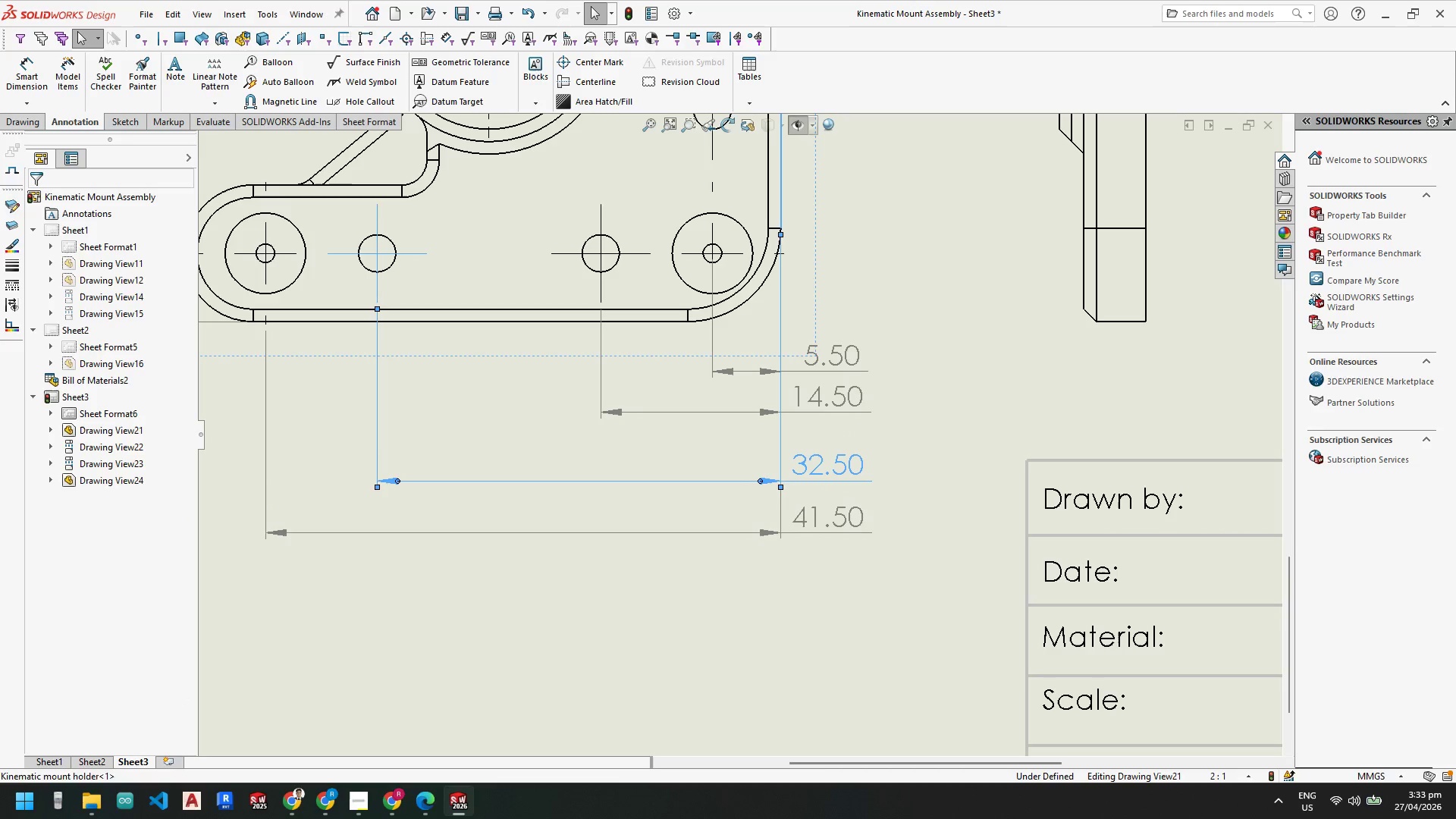 
key(Escape)
 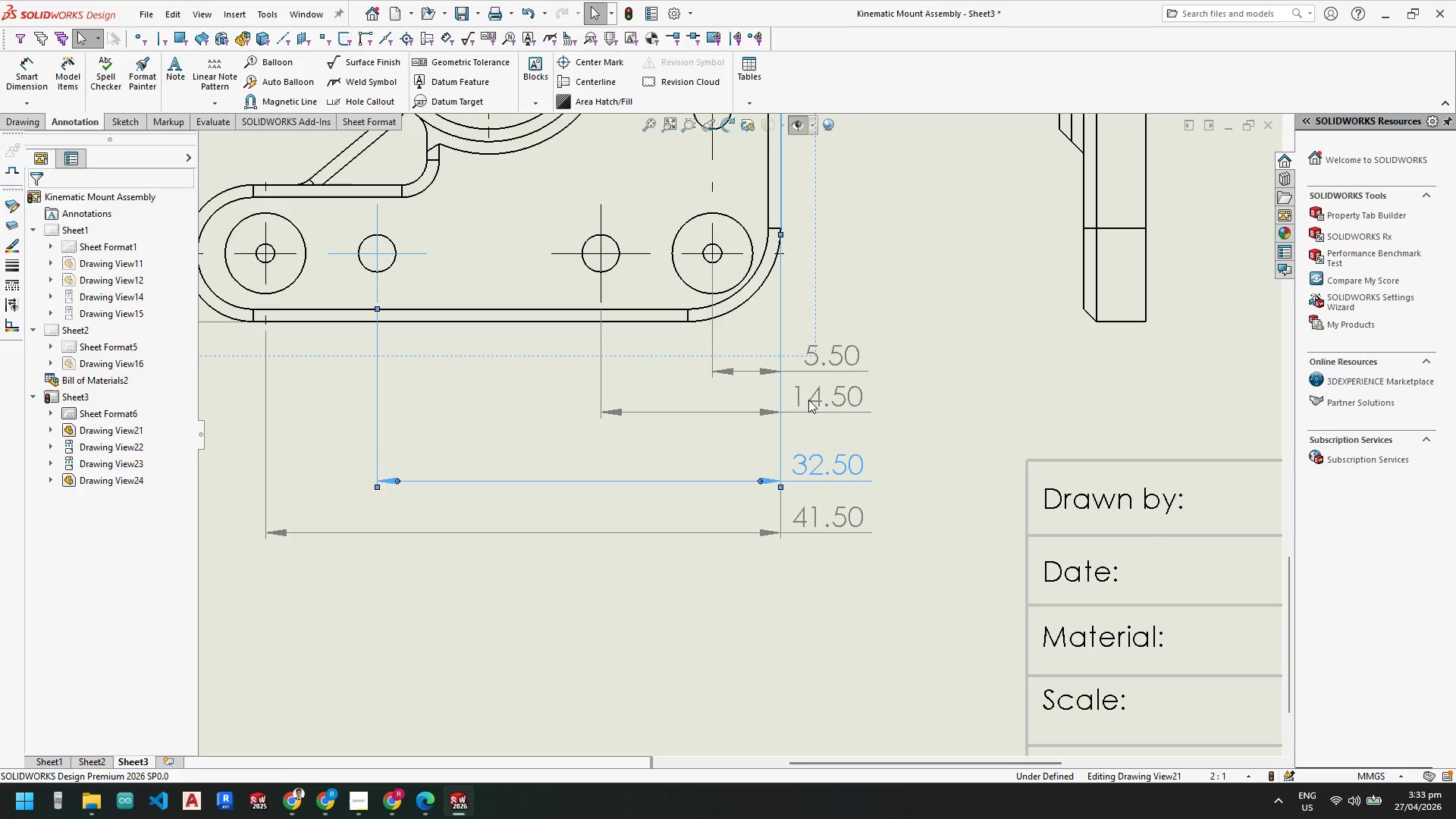 
key(Escape)
 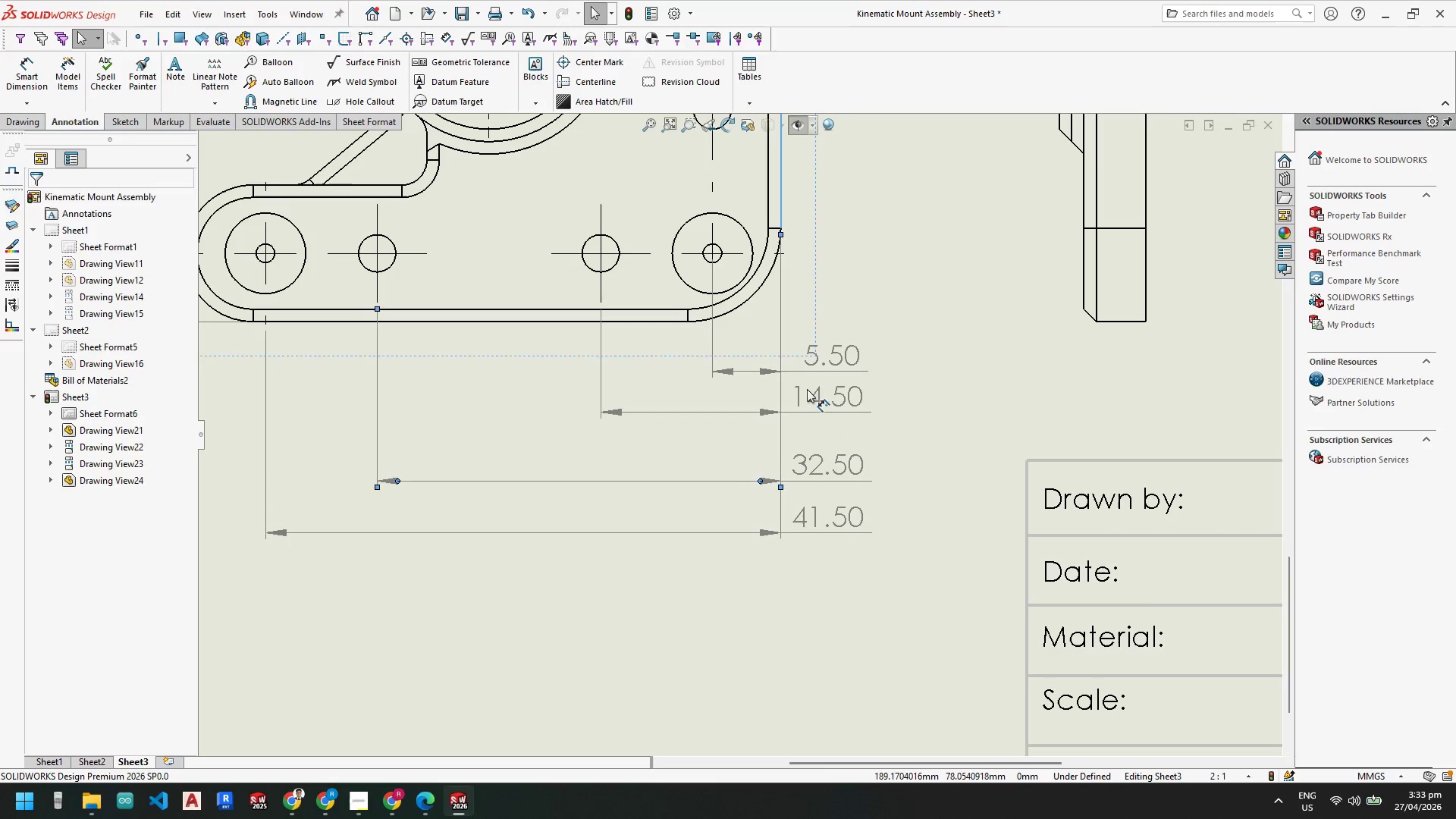 
left_click_drag(start_coordinate=[806, 393], to_coordinate=[808, 408])
 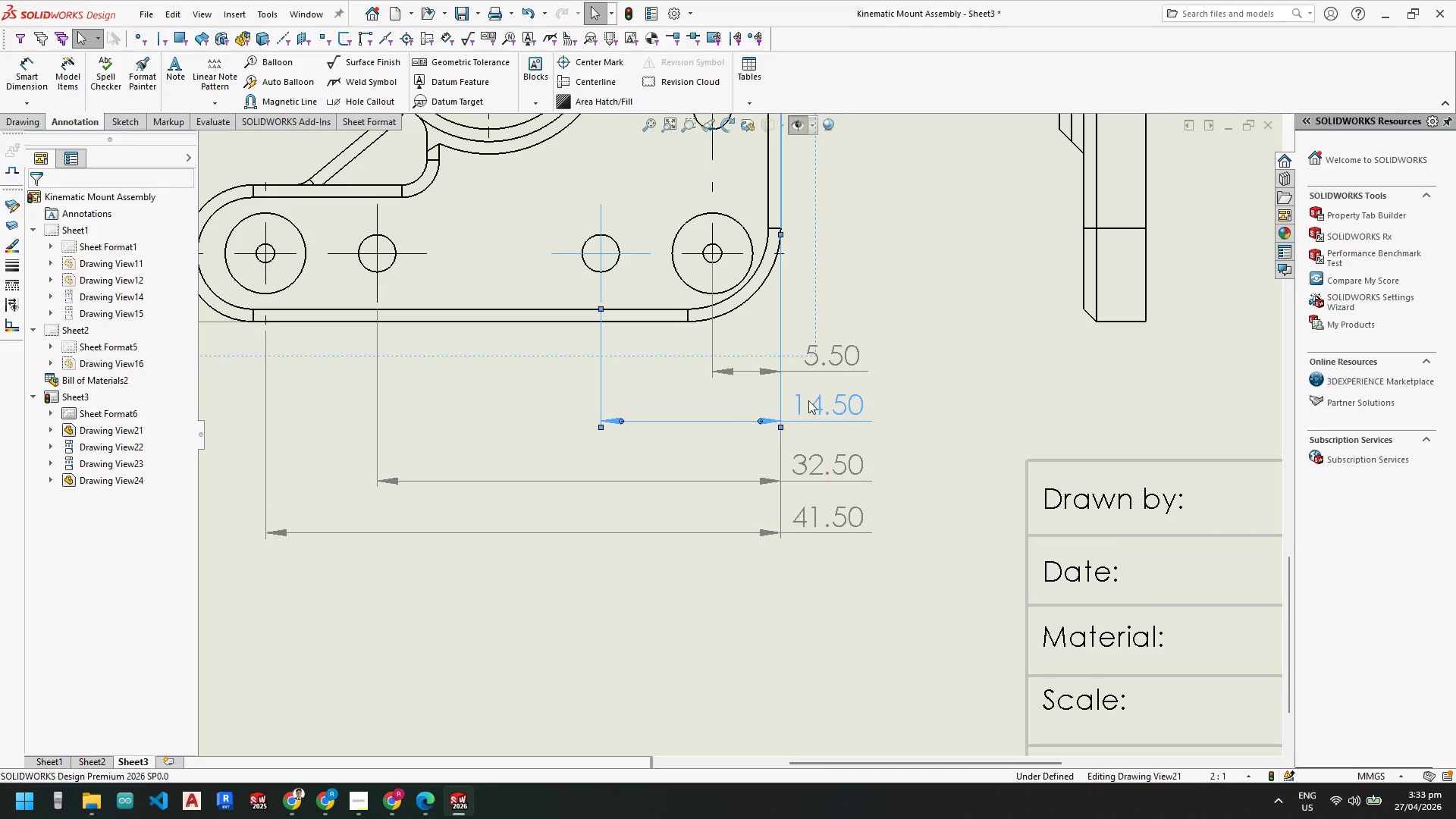 
key(Escape)